 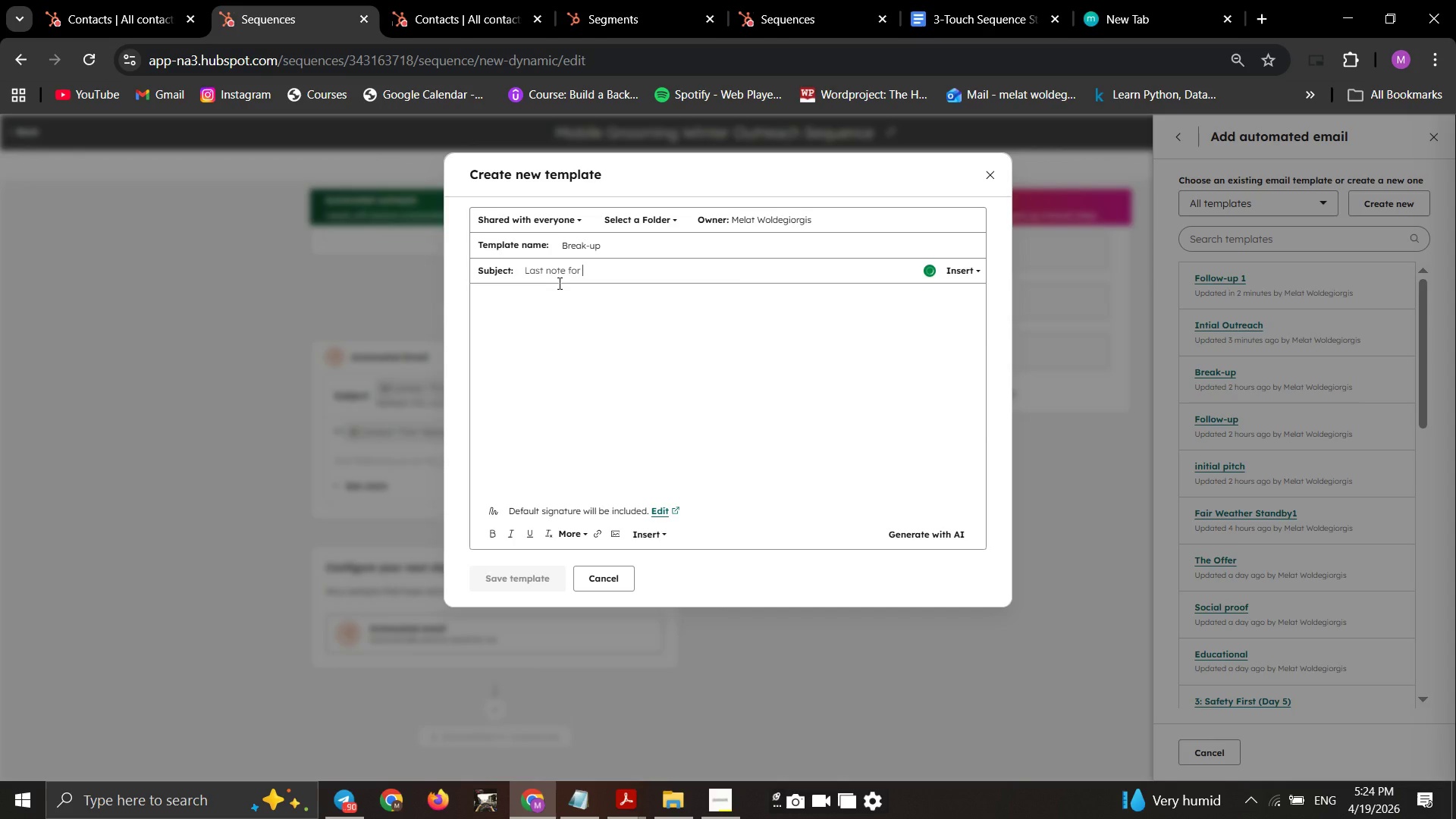 
left_click_drag(start_coordinate=[955, 271], to_coordinate=[959, 275])
 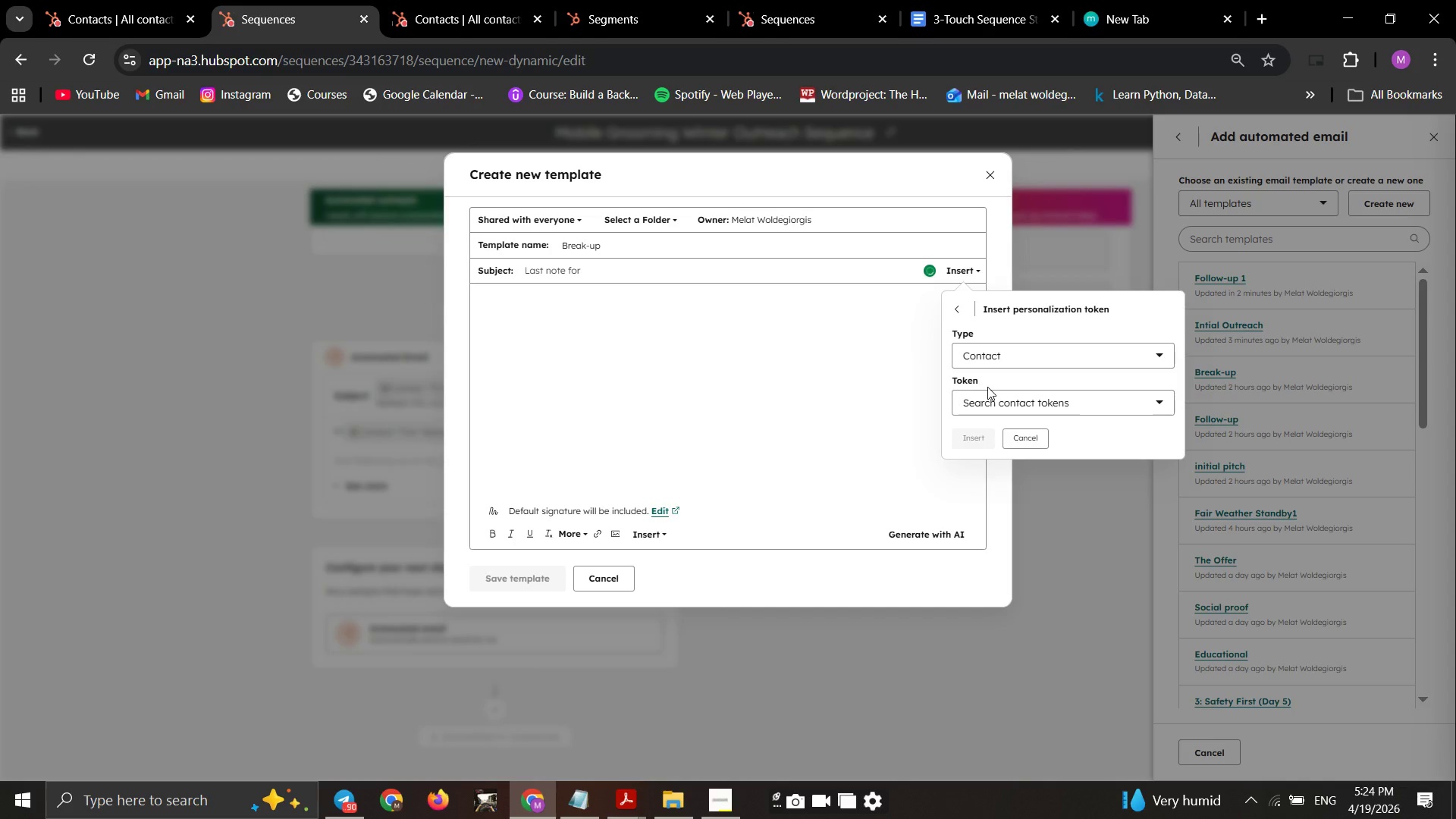 
left_click([988, 394])
 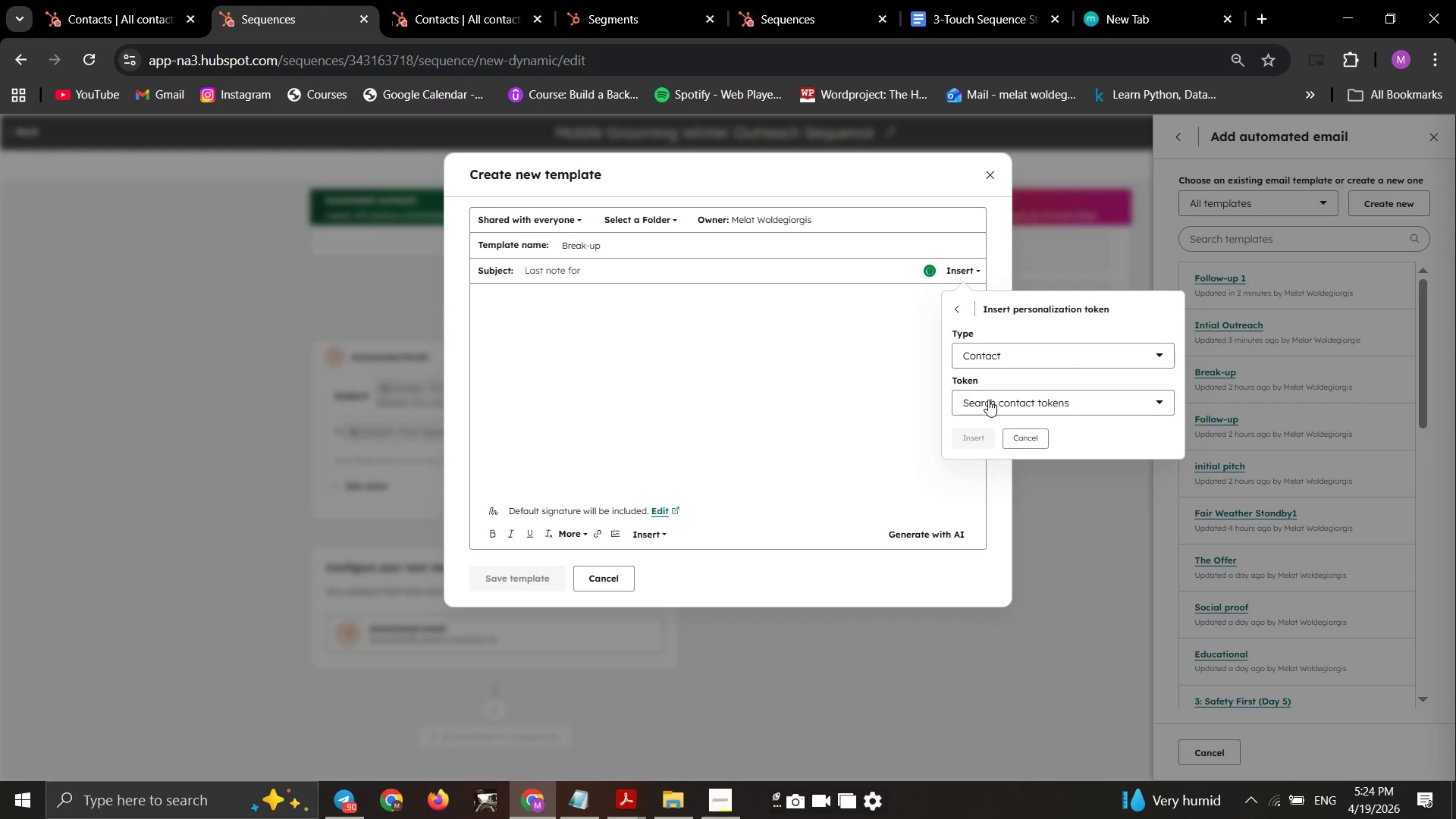 
left_click([988, 400])
 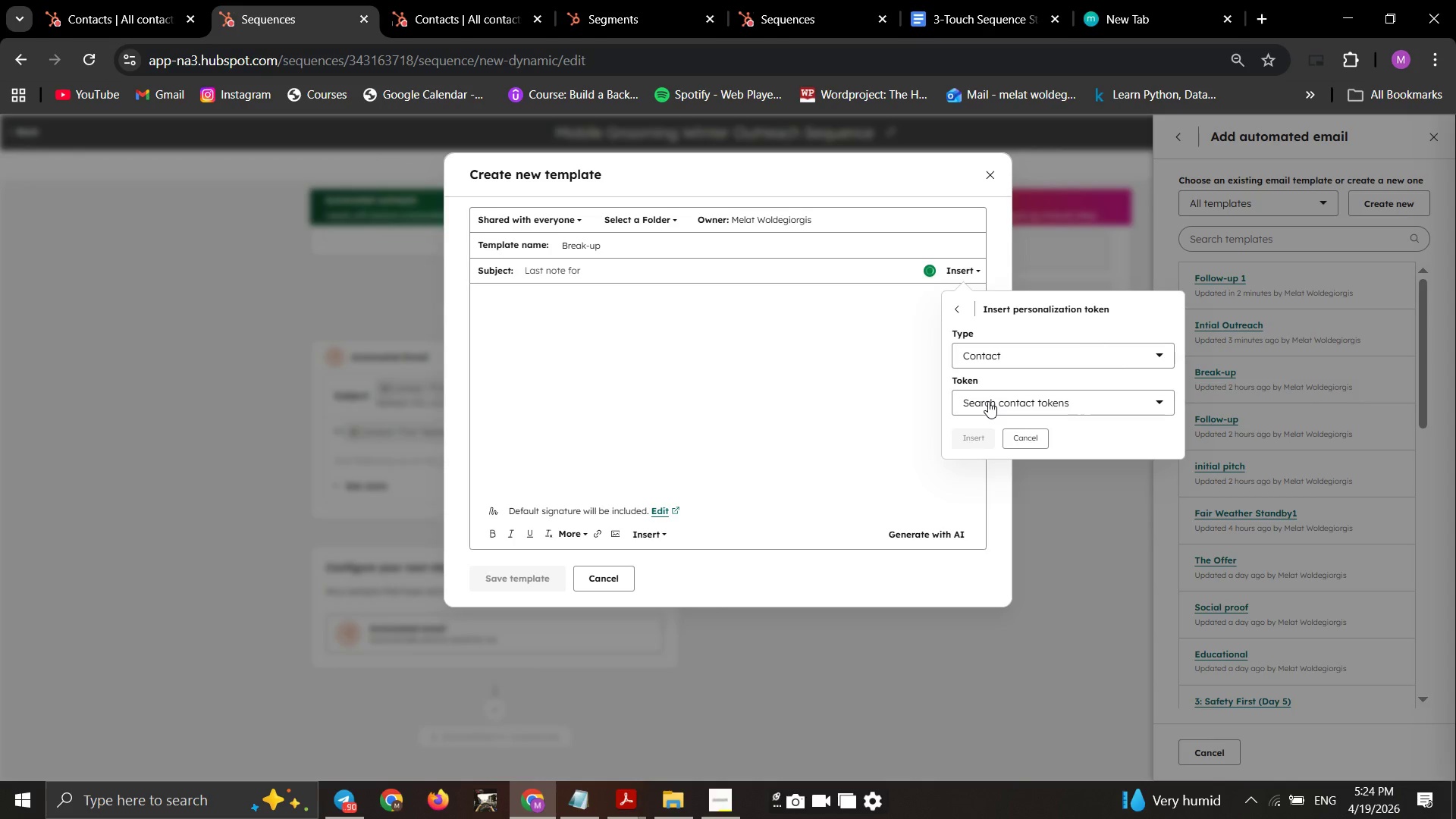 
left_click([988, 401])
 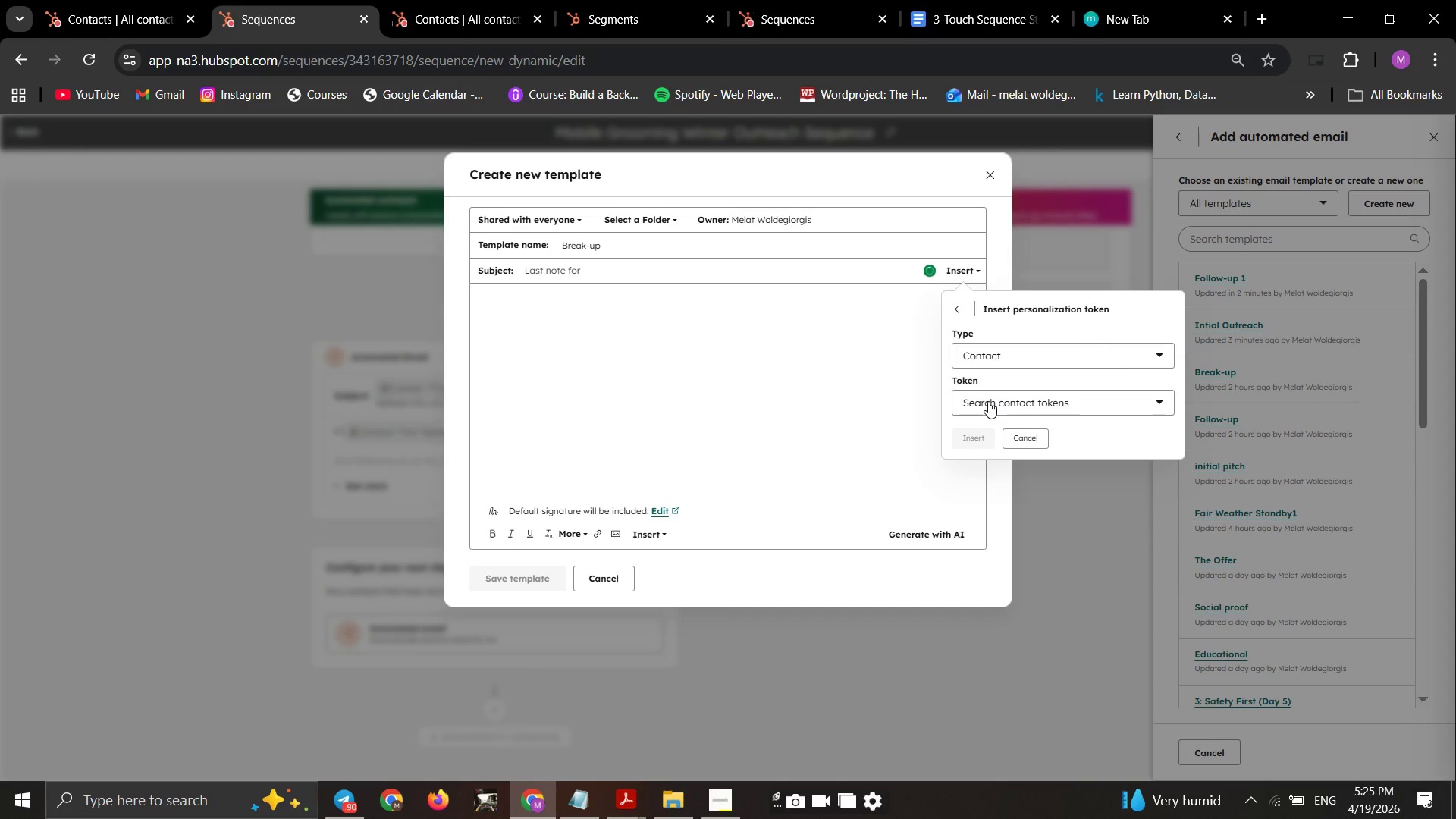 
wait(7.09)
 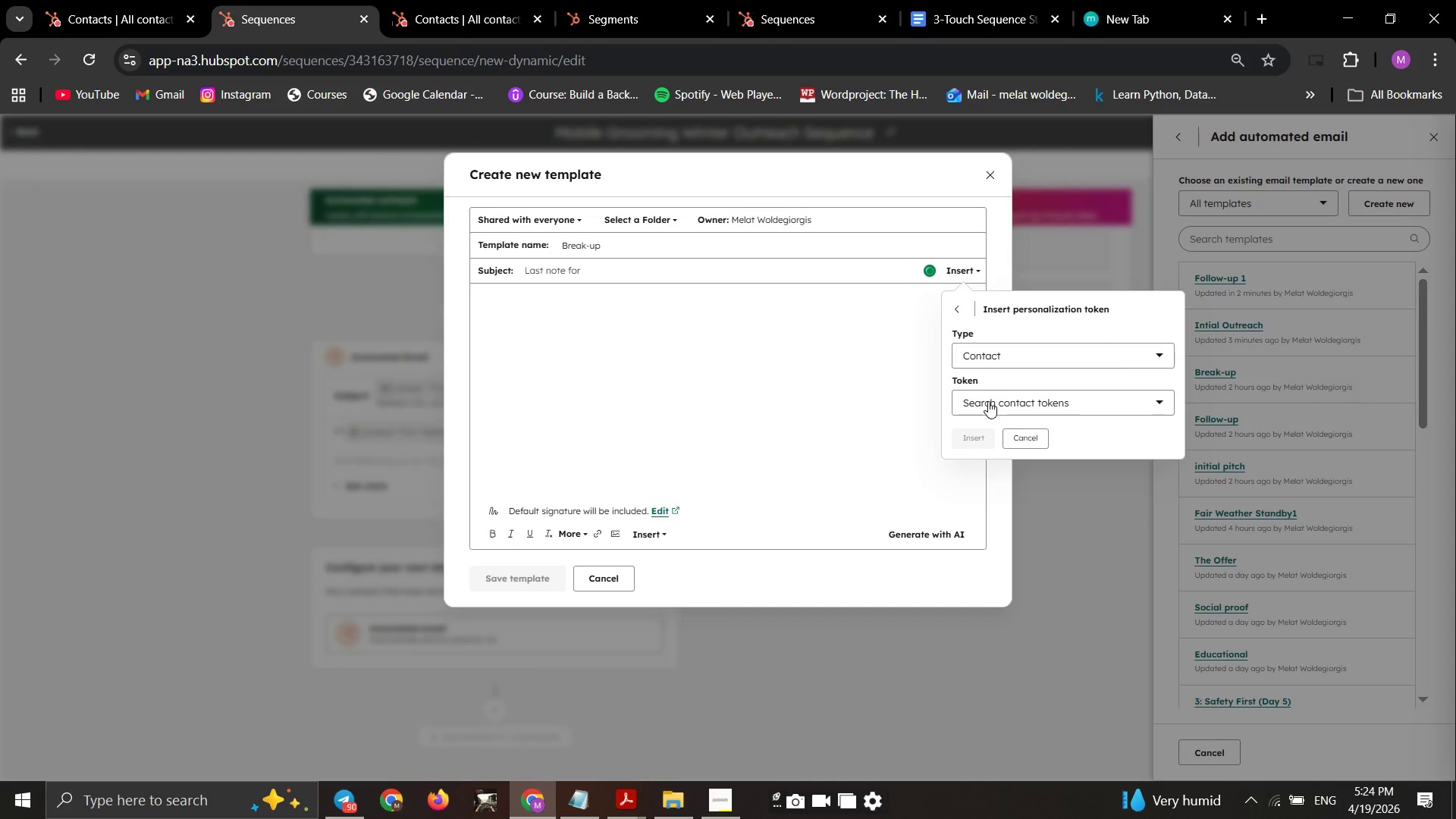 
left_click_drag(start_coordinate=[917, 514], to_coordinate=[790, 679])
 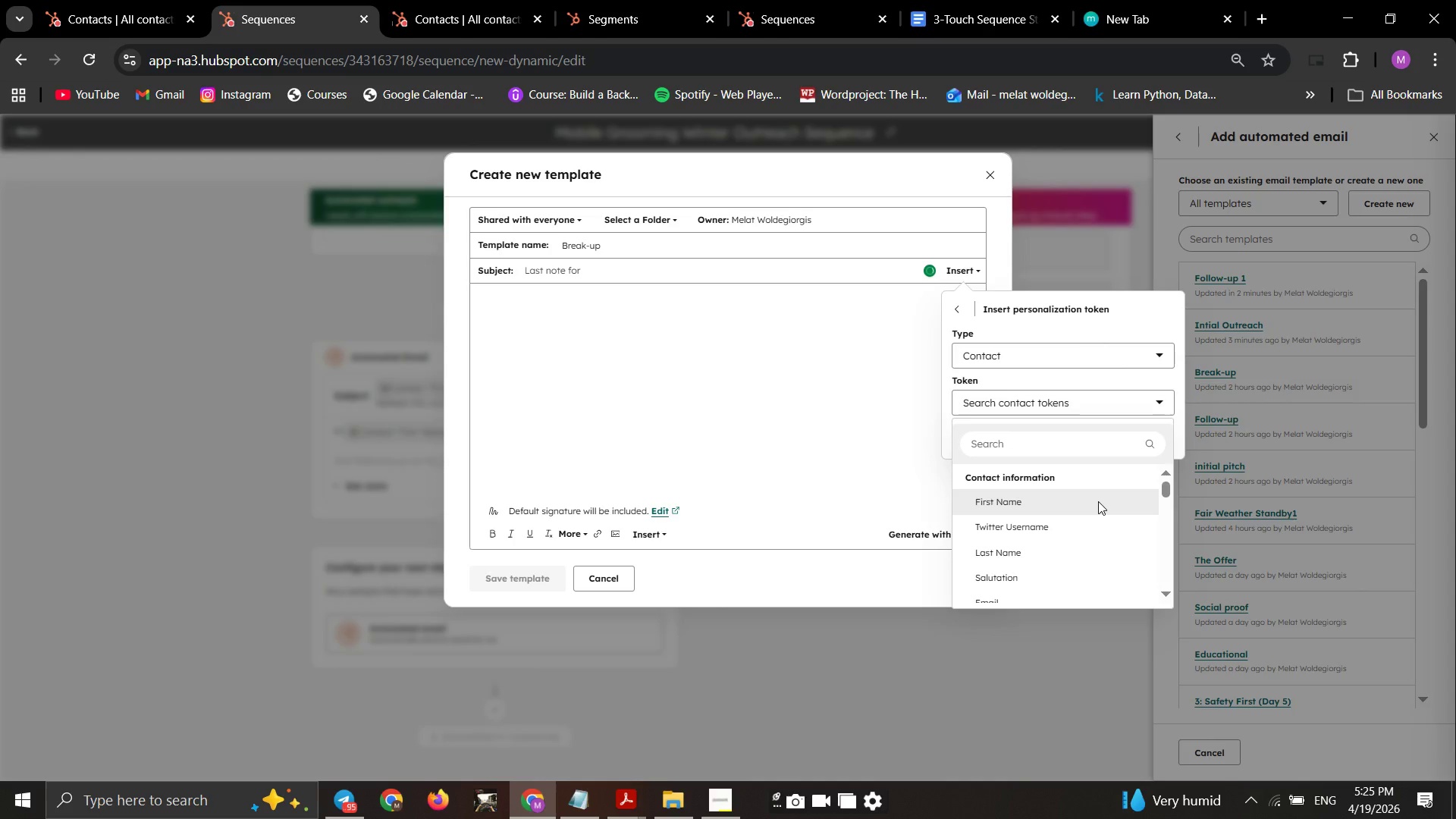 
wait(5.88)
 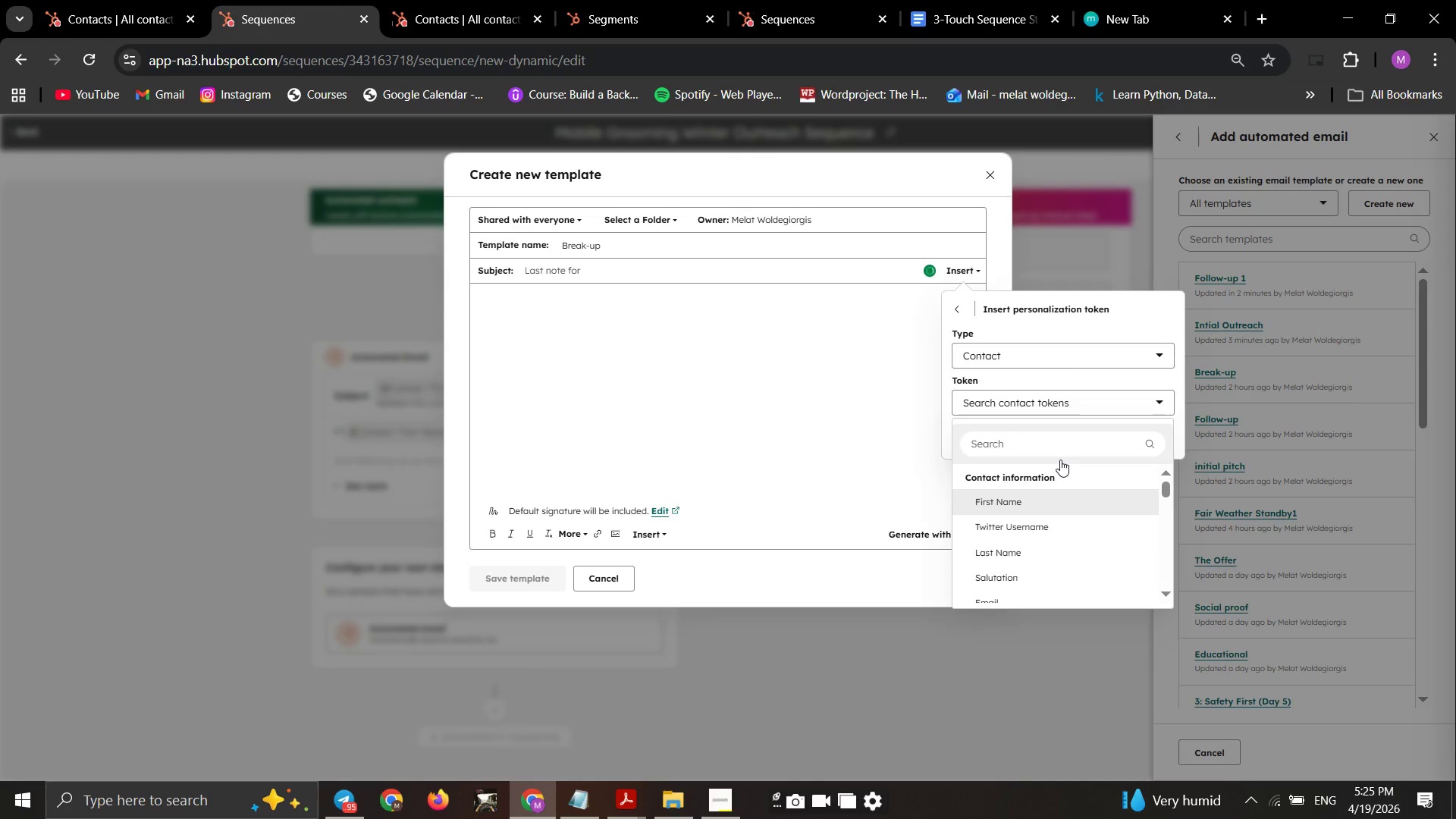 
left_click_drag(start_coordinate=[1039, 498], to_coordinate=[1032, 498])
 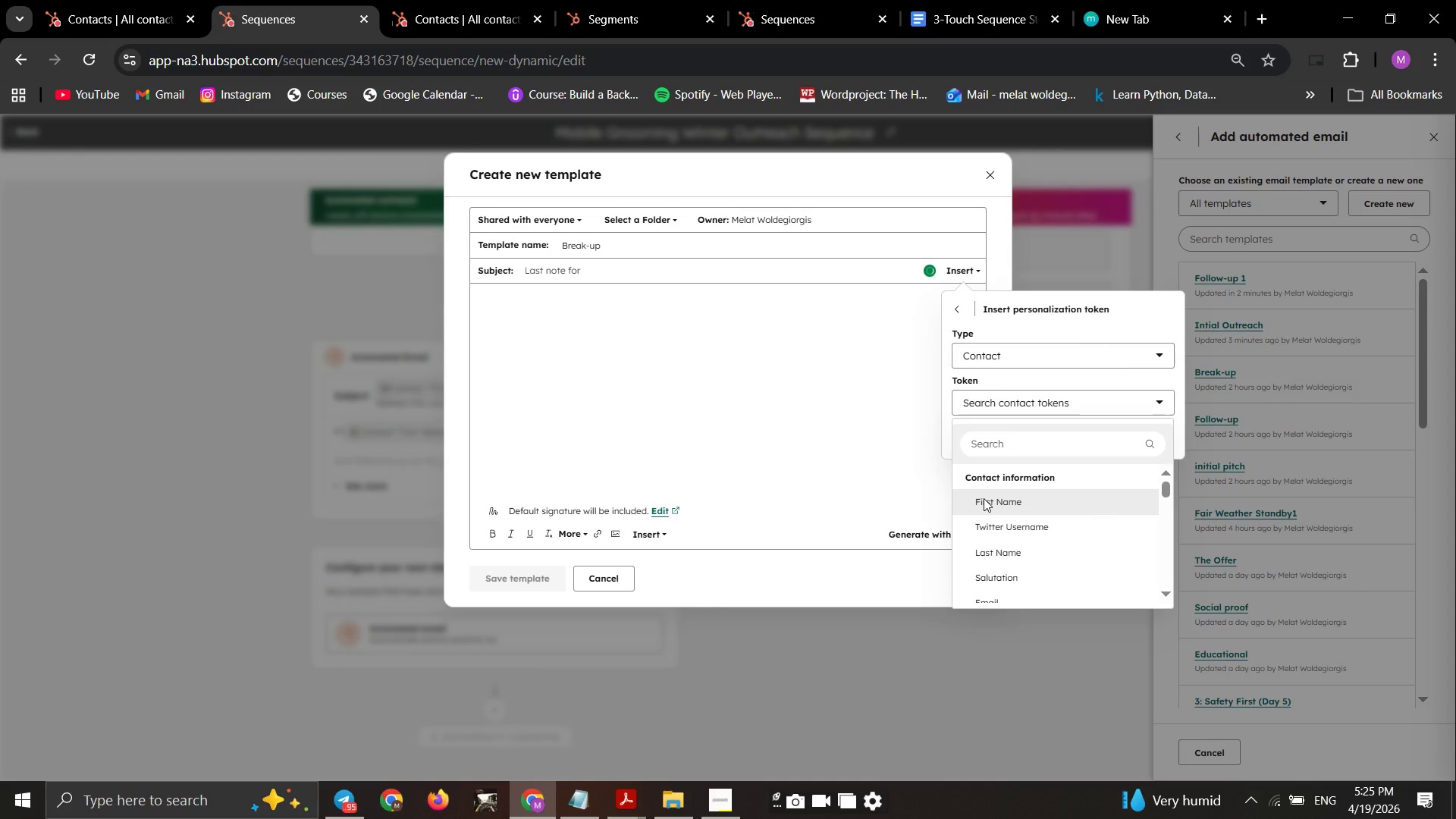 
left_click([980, 496])
 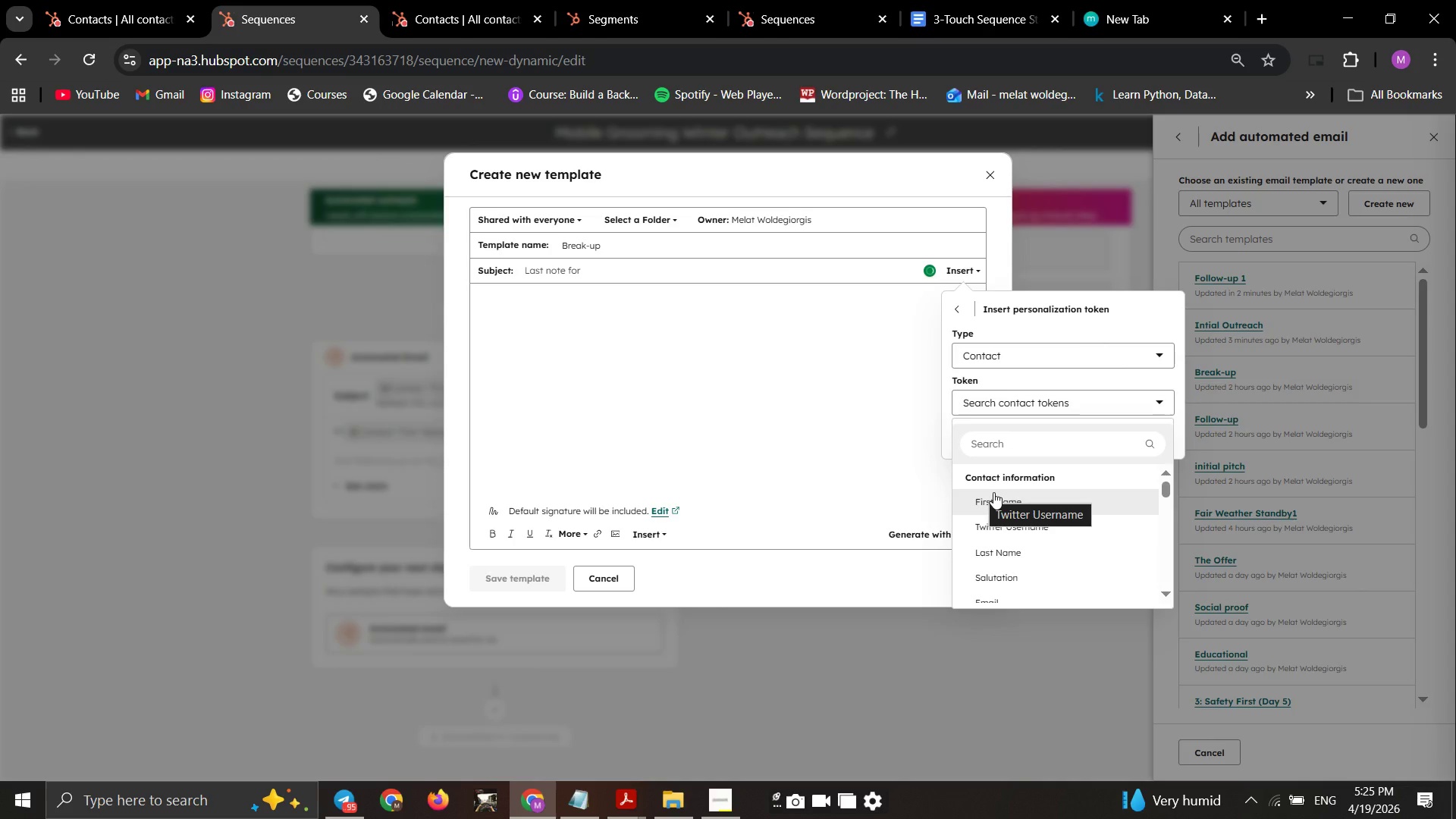 
left_click([993, 492])
 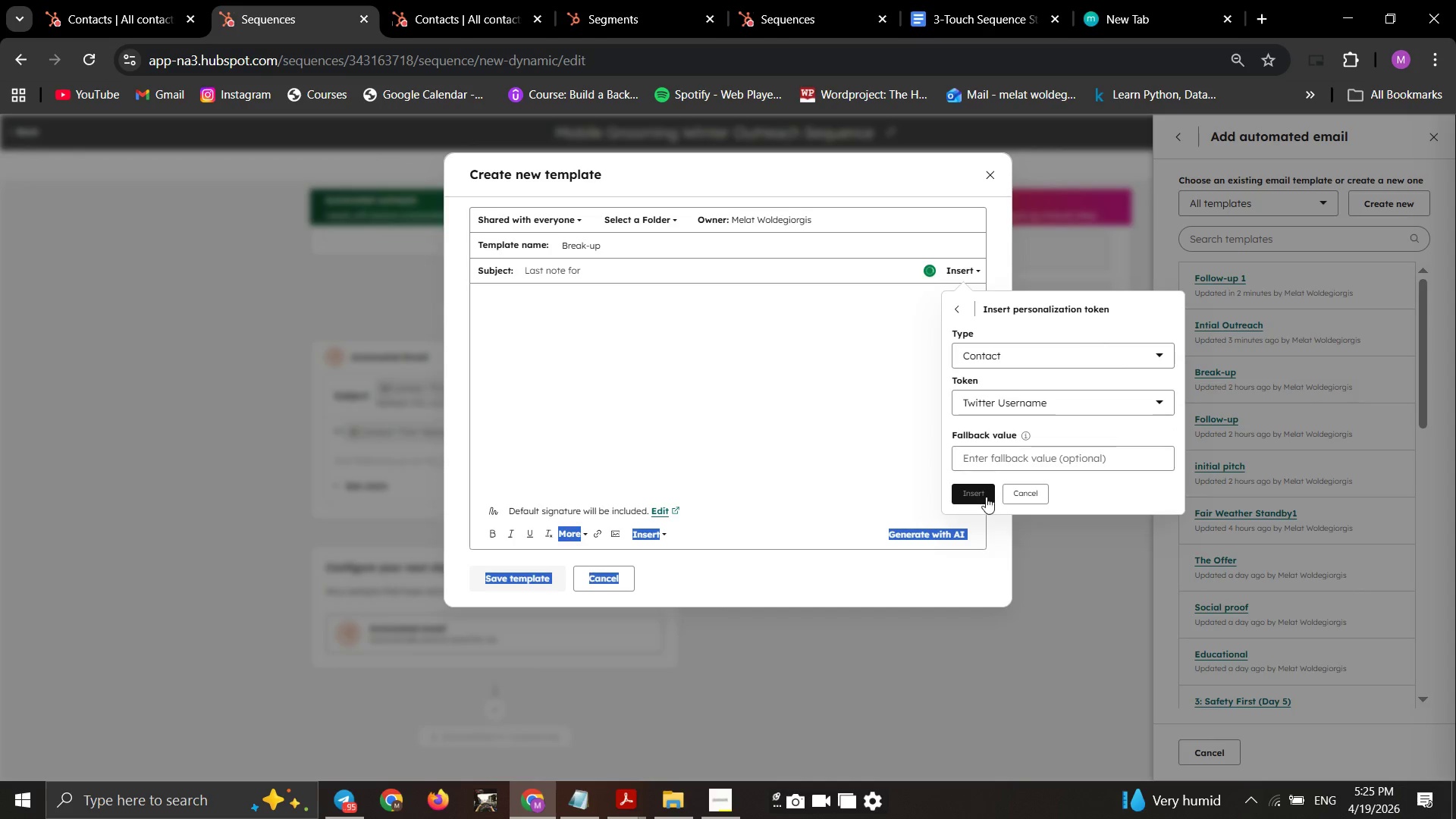 
left_click([1011, 403])
 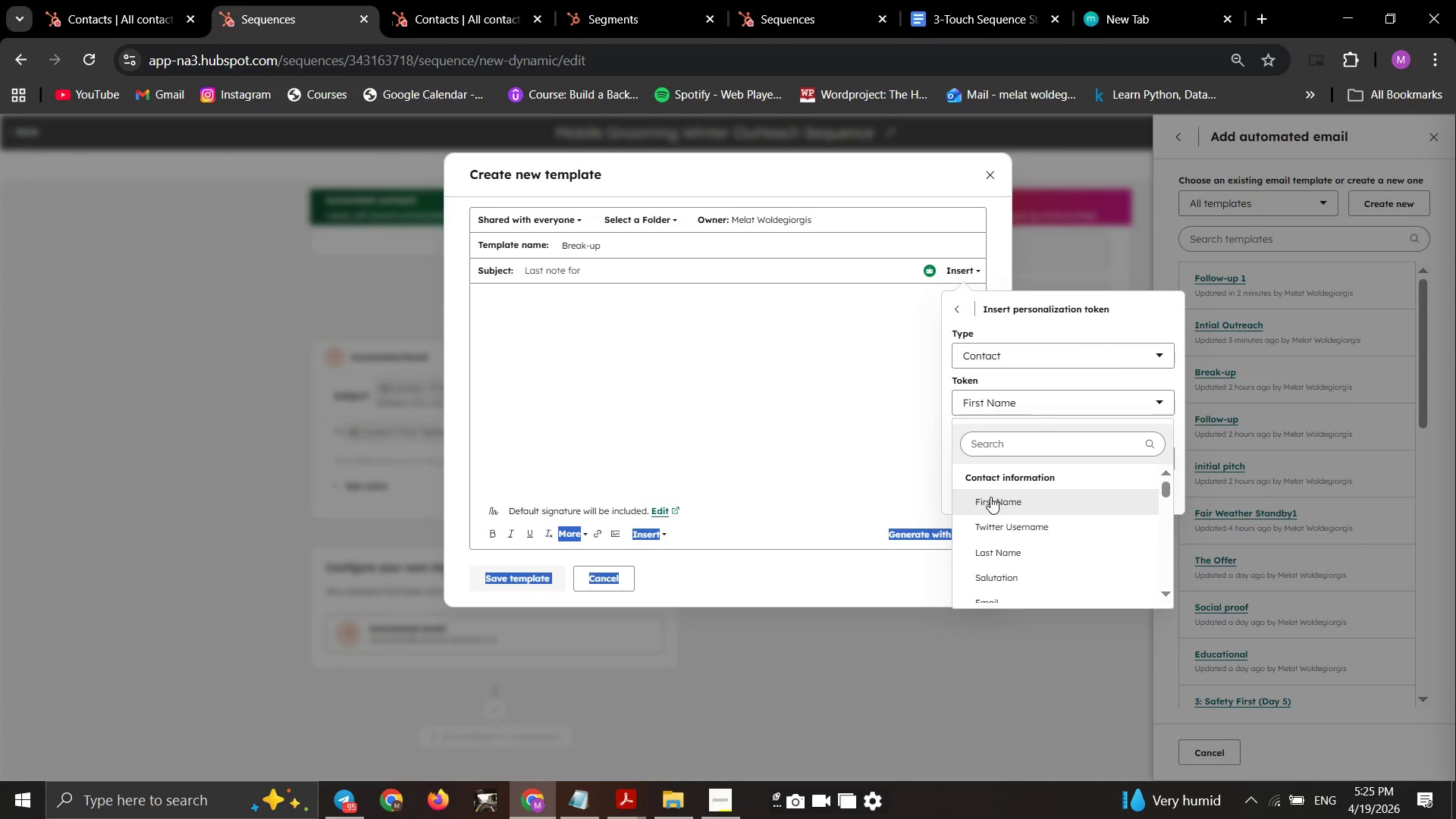 
wait(20.34)
 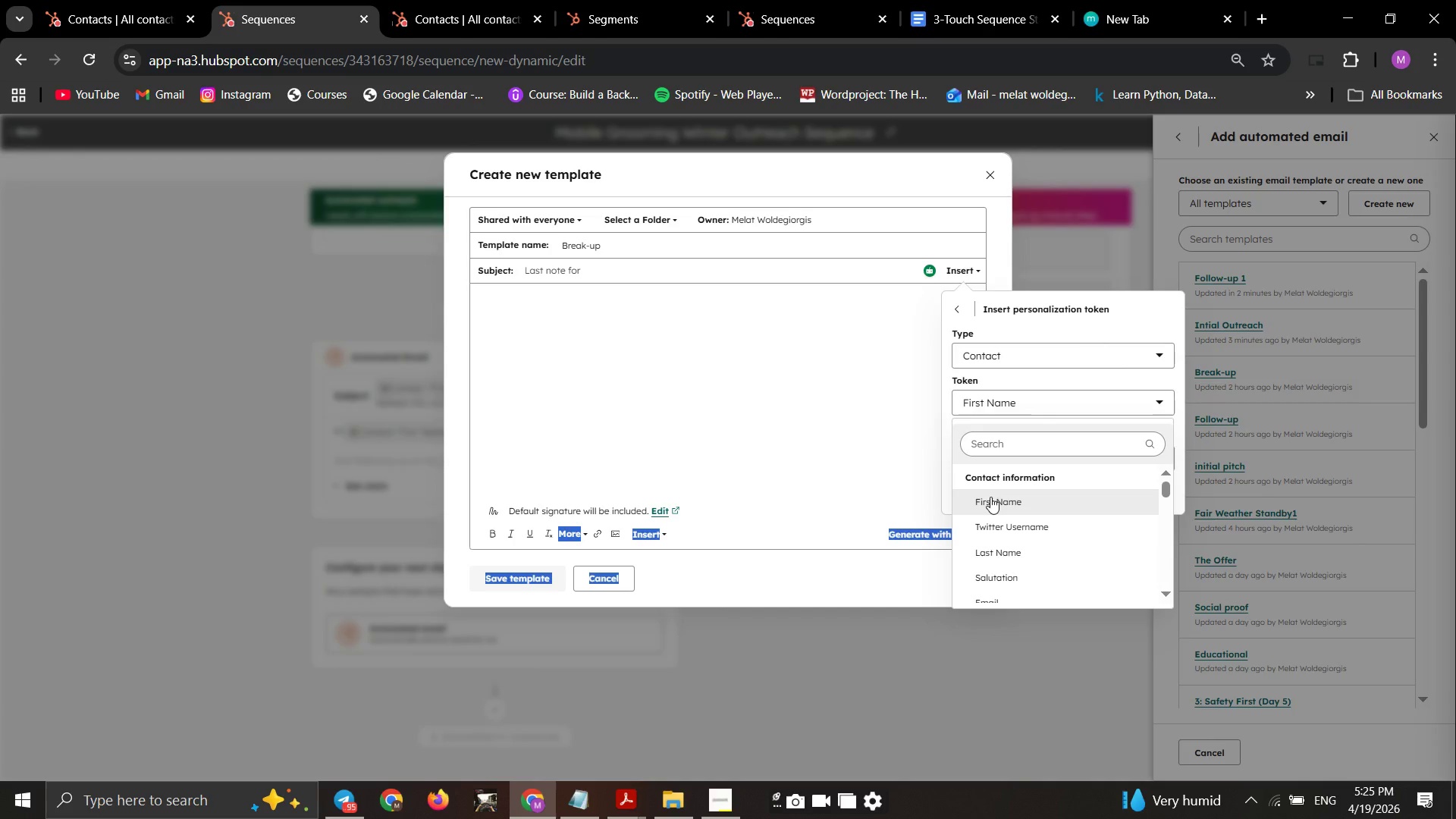 
left_click([1003, 501])
 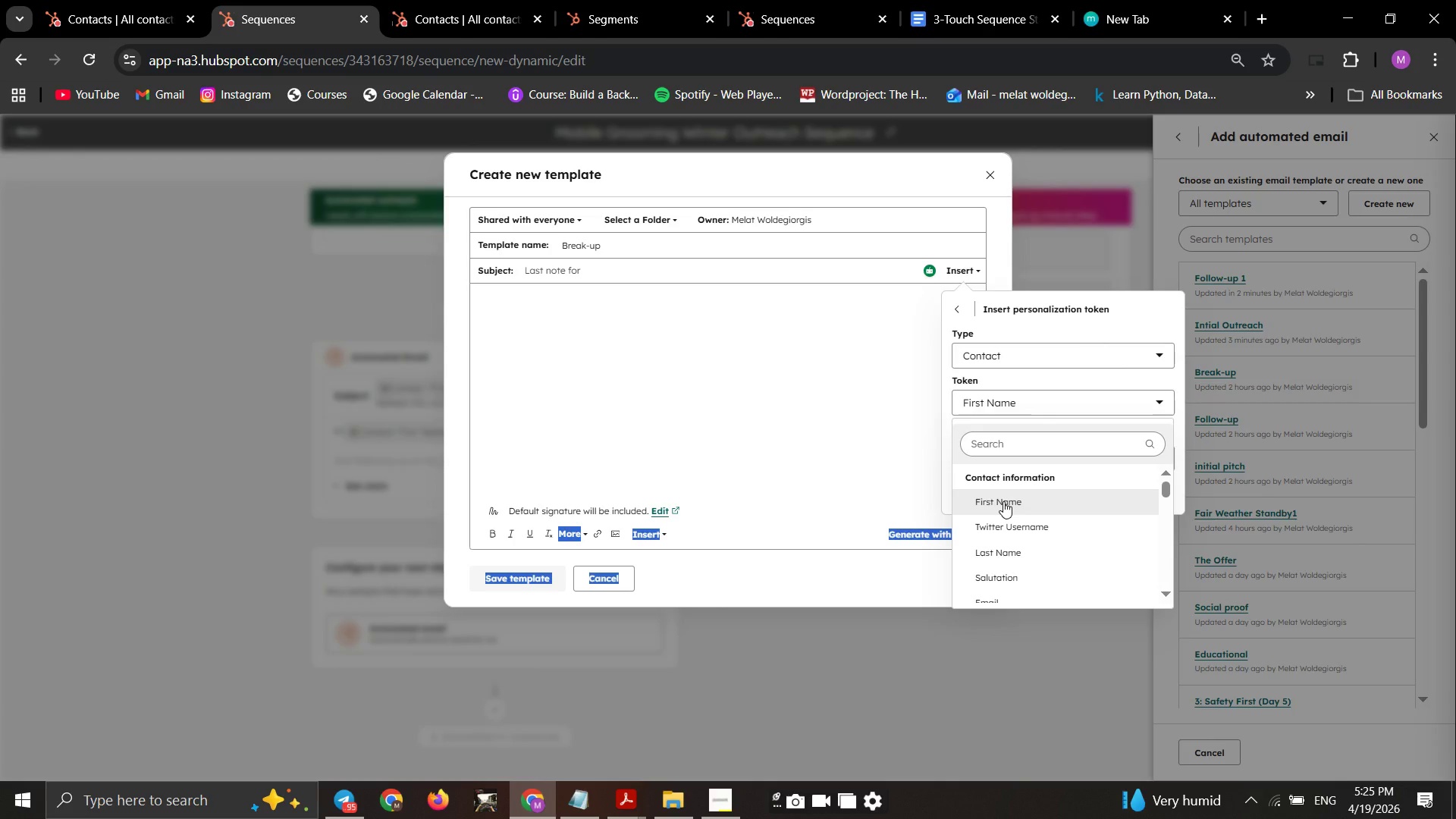 
left_click([1003, 501])
 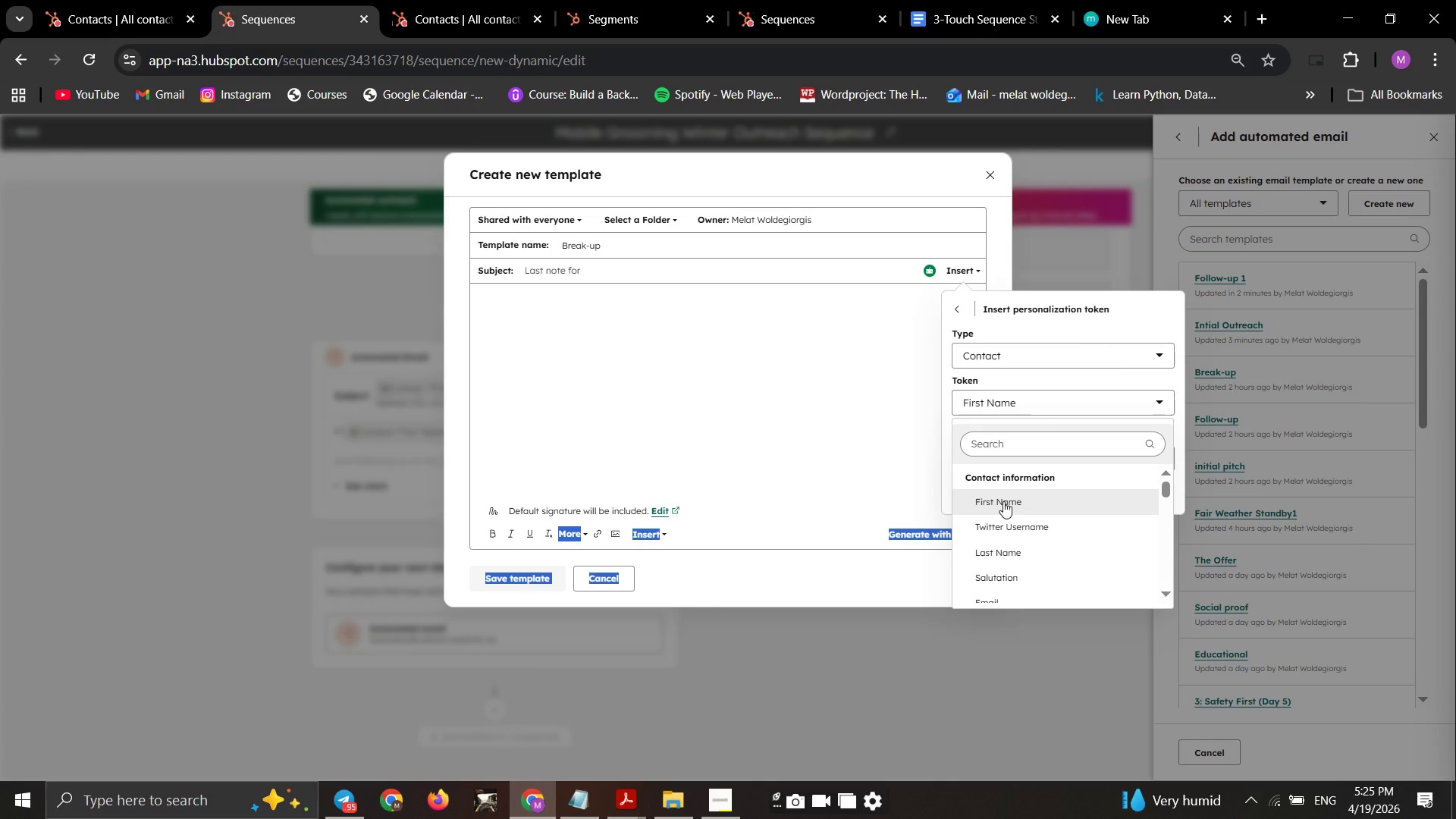 
left_click([1003, 501])
 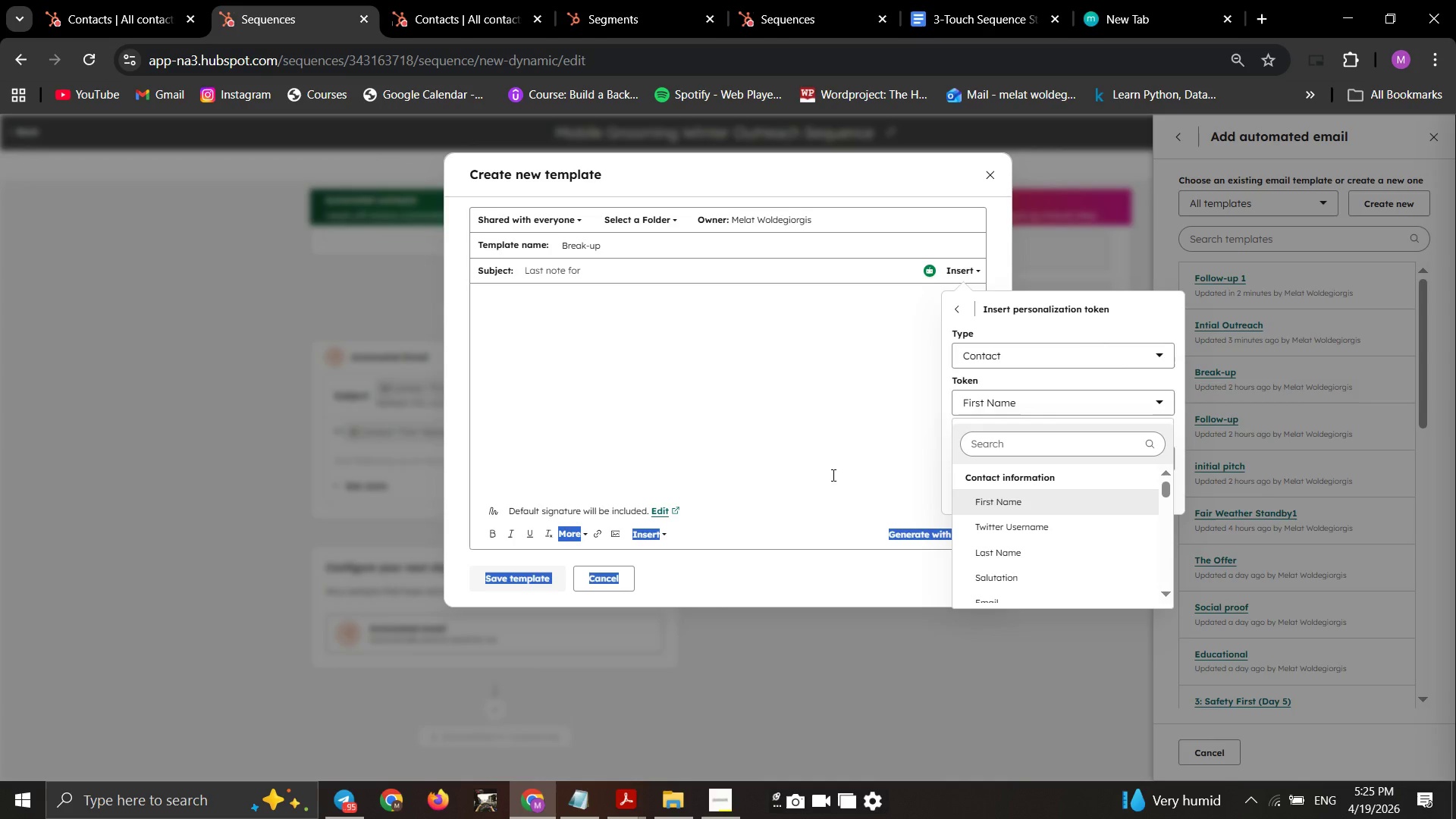 
wait(5.66)
 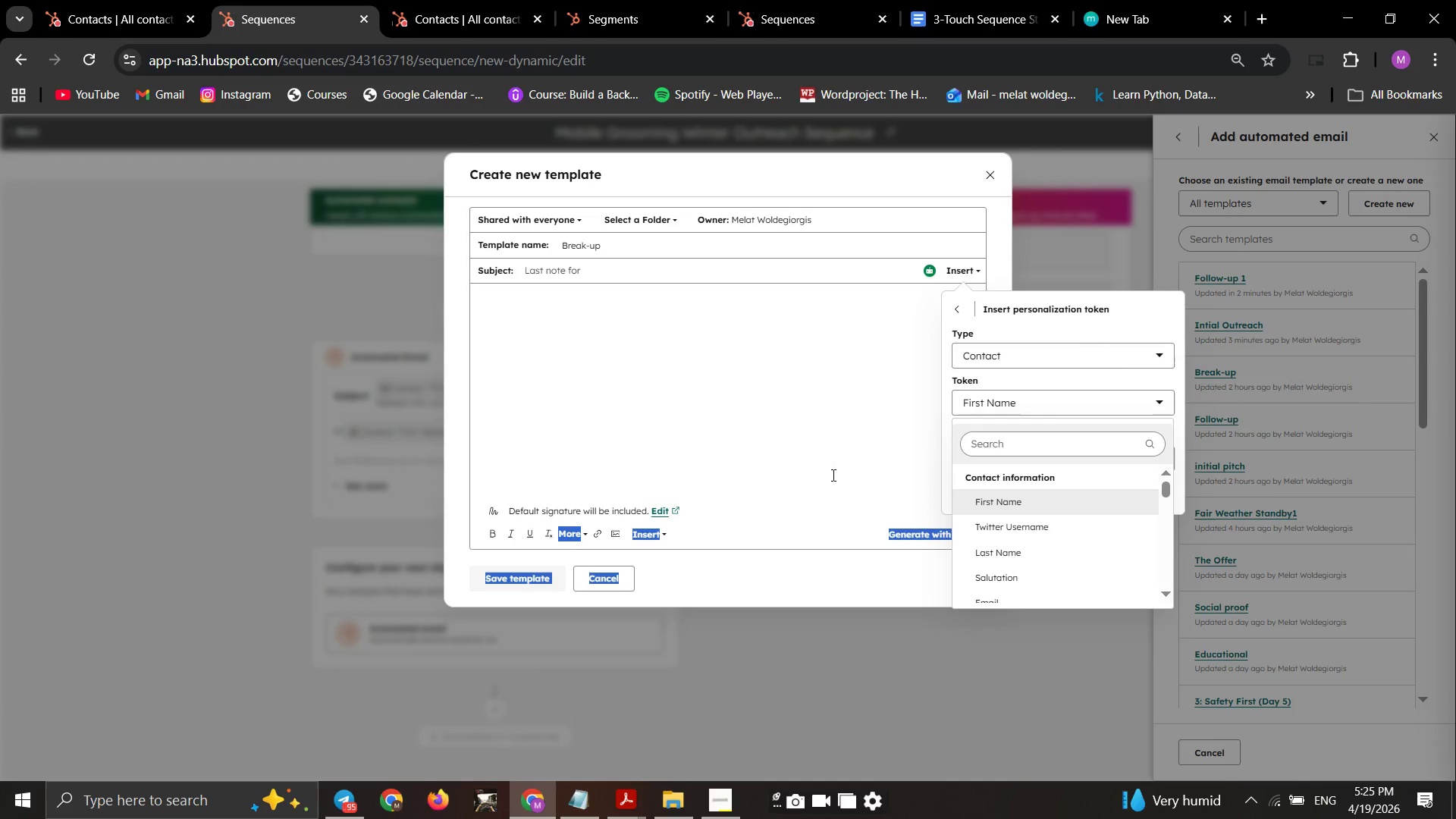 
left_click([995, 491])
 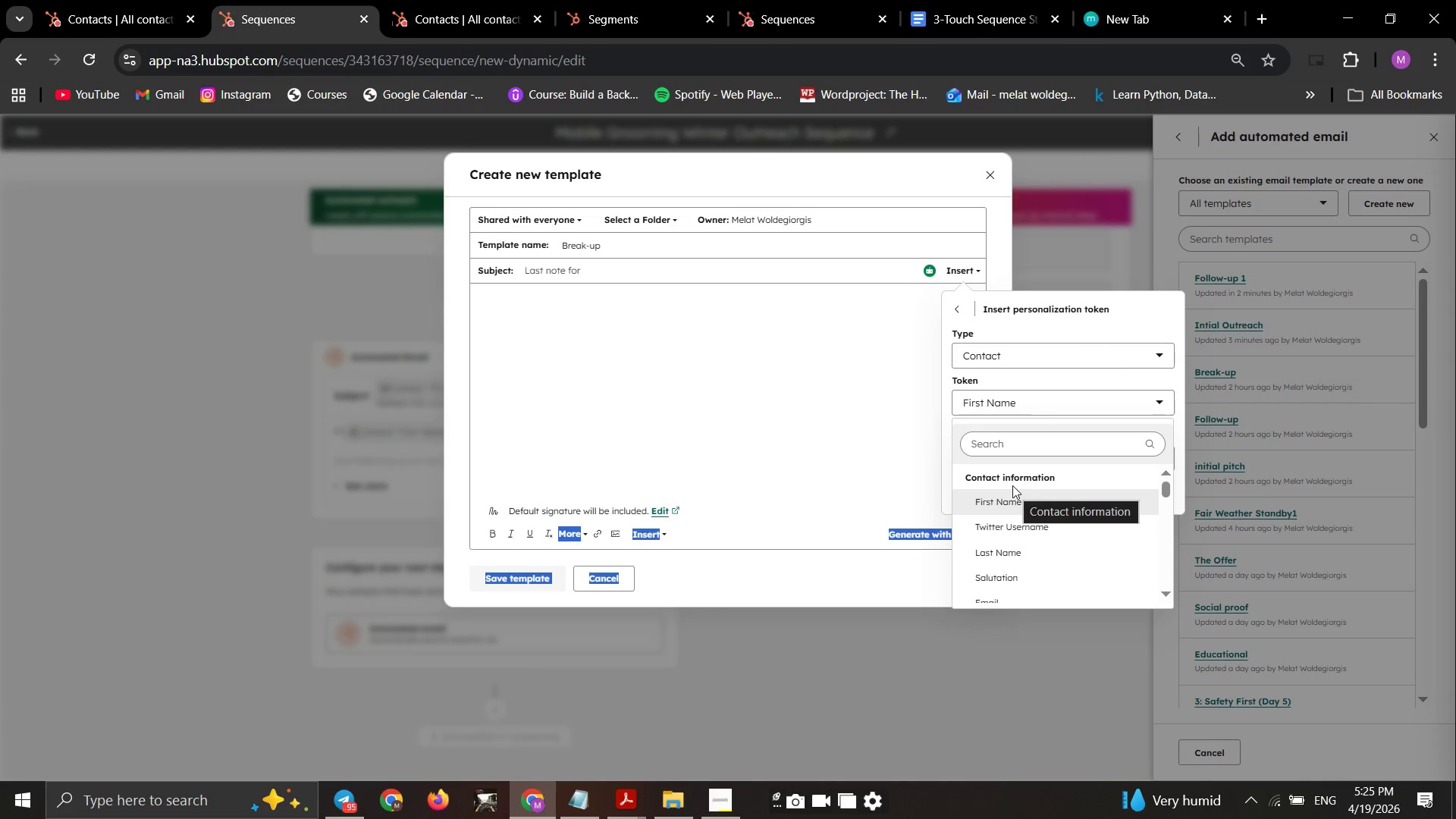 
left_click([1017, 494])
 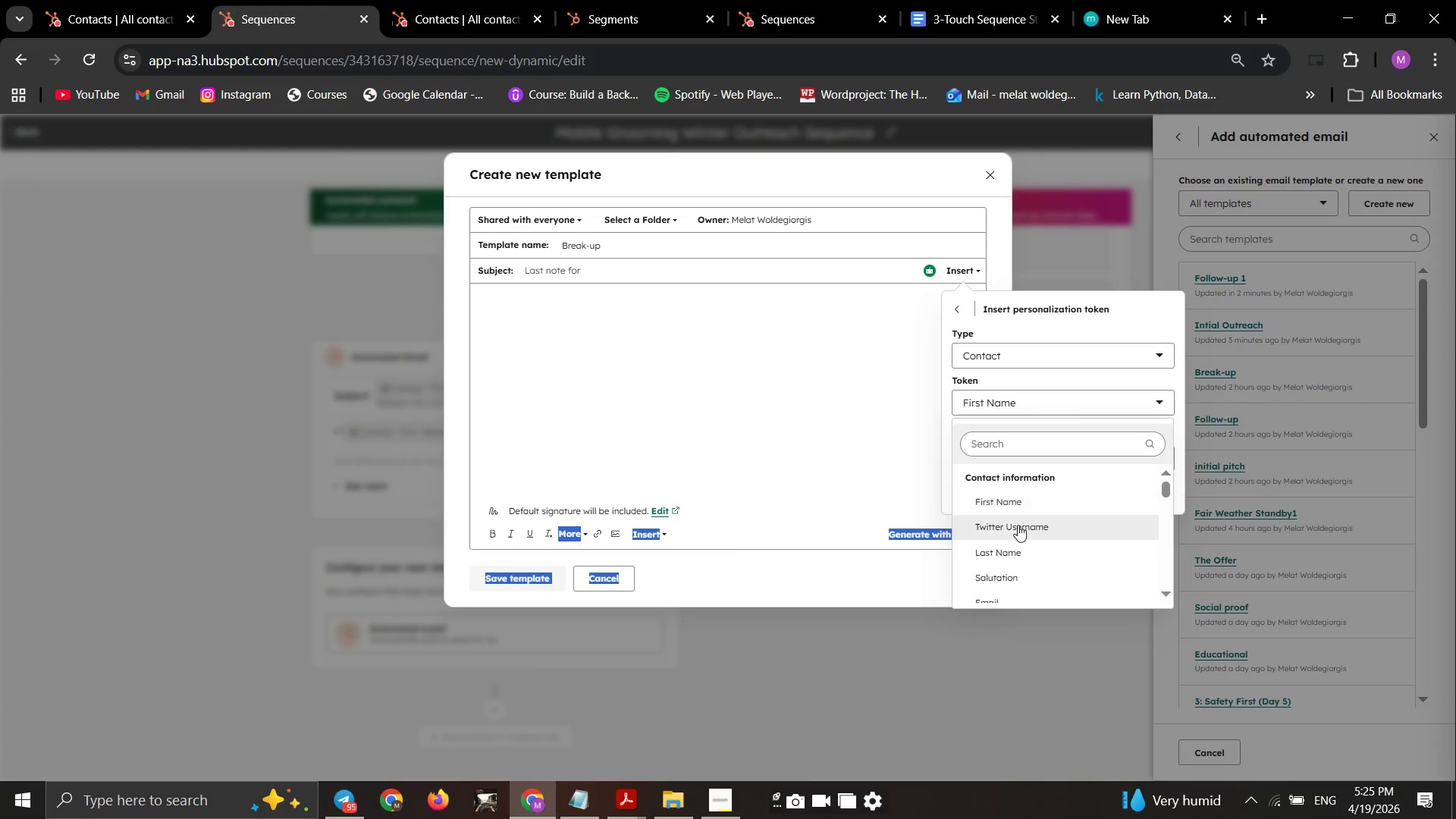 
mouse_move([977, 519])
 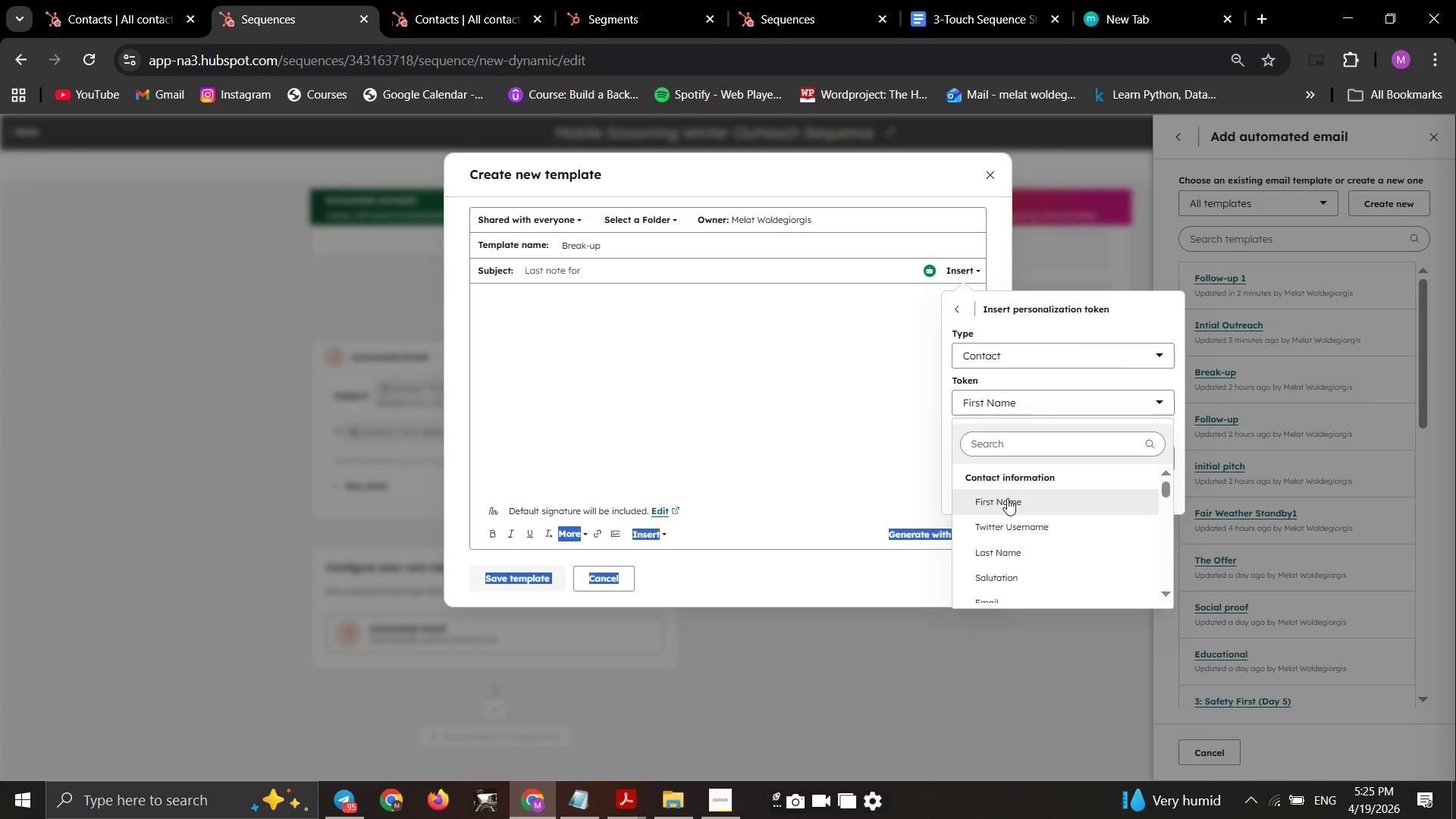 
left_click([1007, 498])
 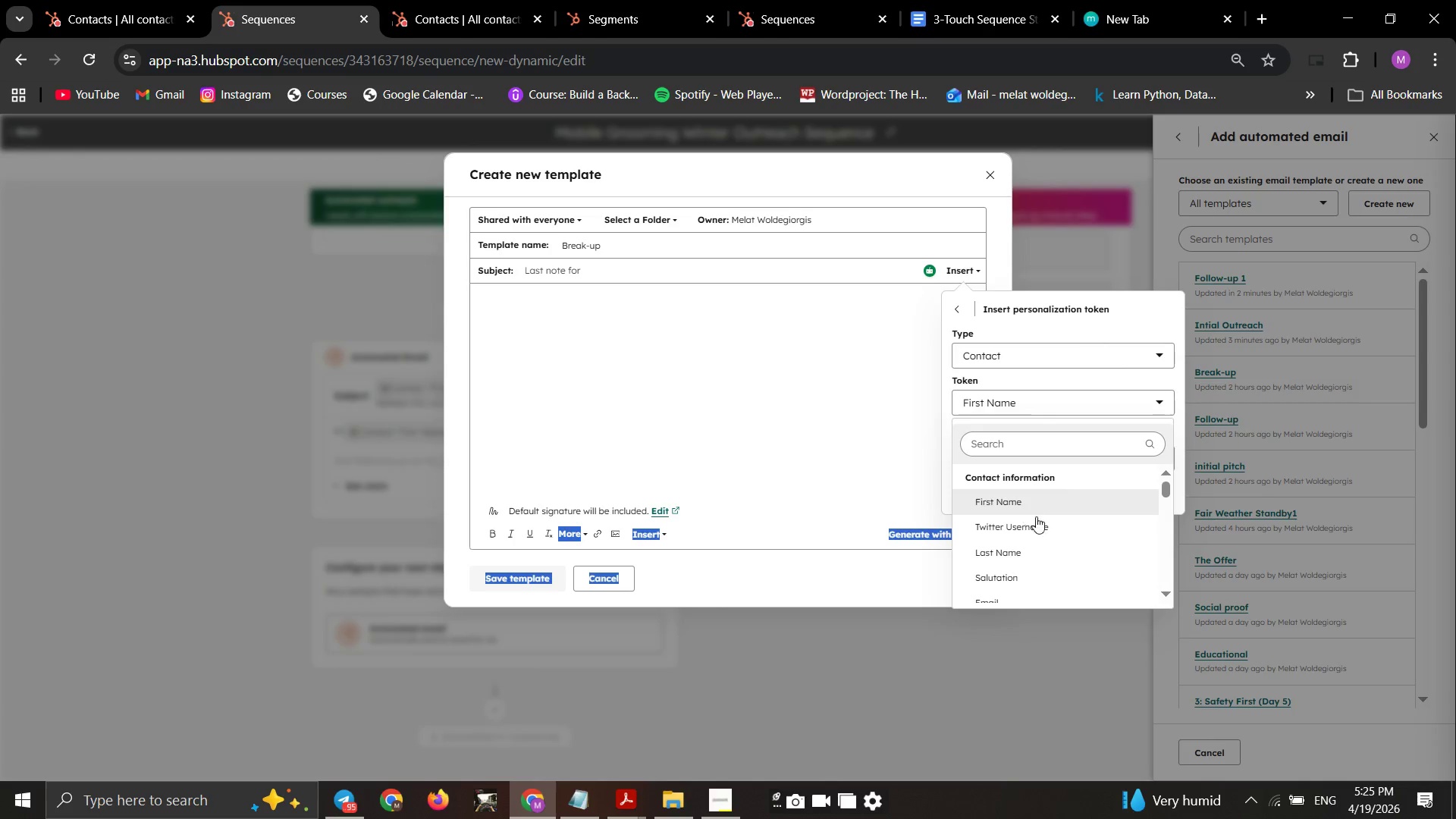 
mouse_move([1054, 519])
 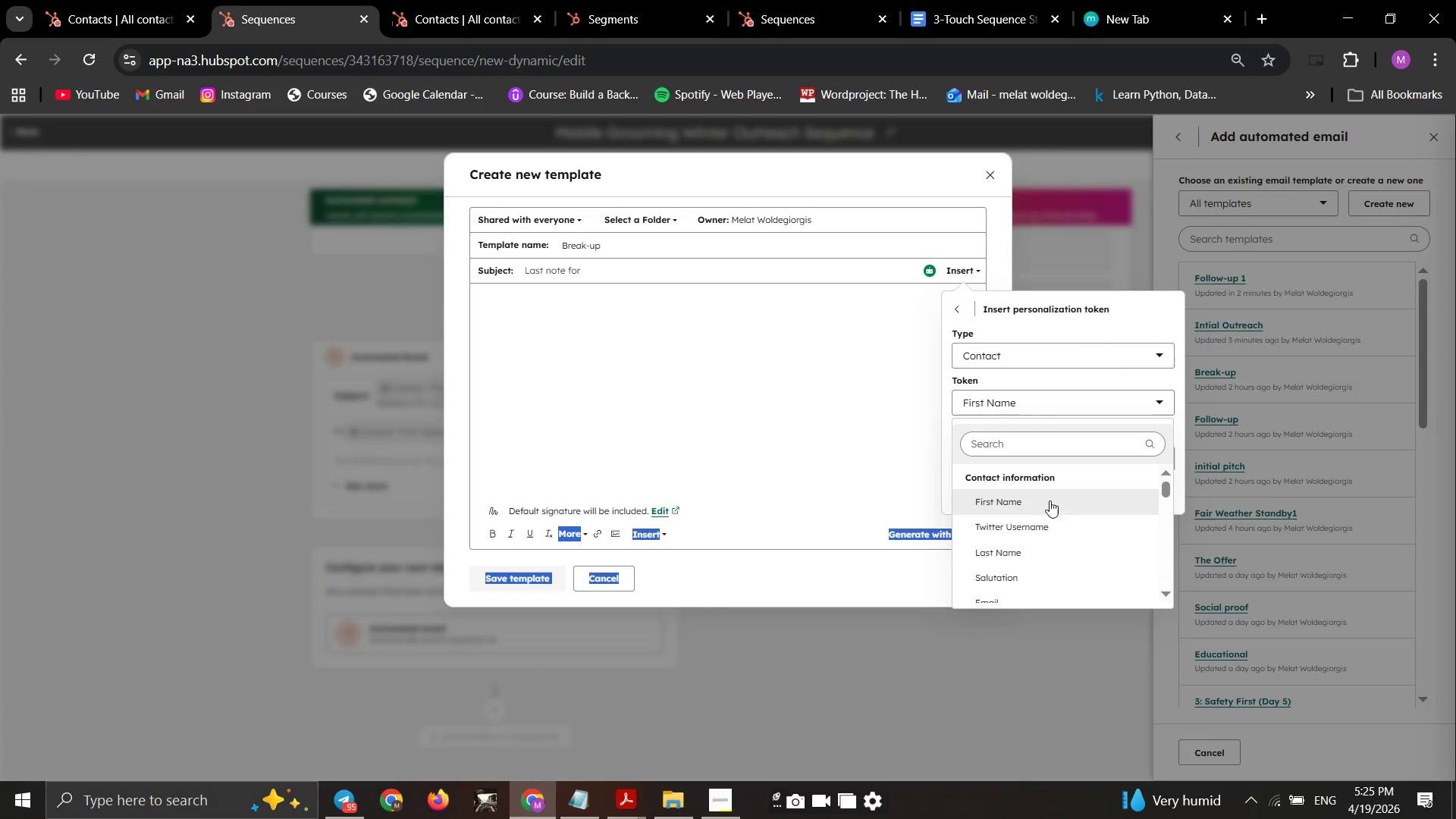 
left_click_drag(start_coordinate=[1053, 498], to_coordinate=[1047, 508])
 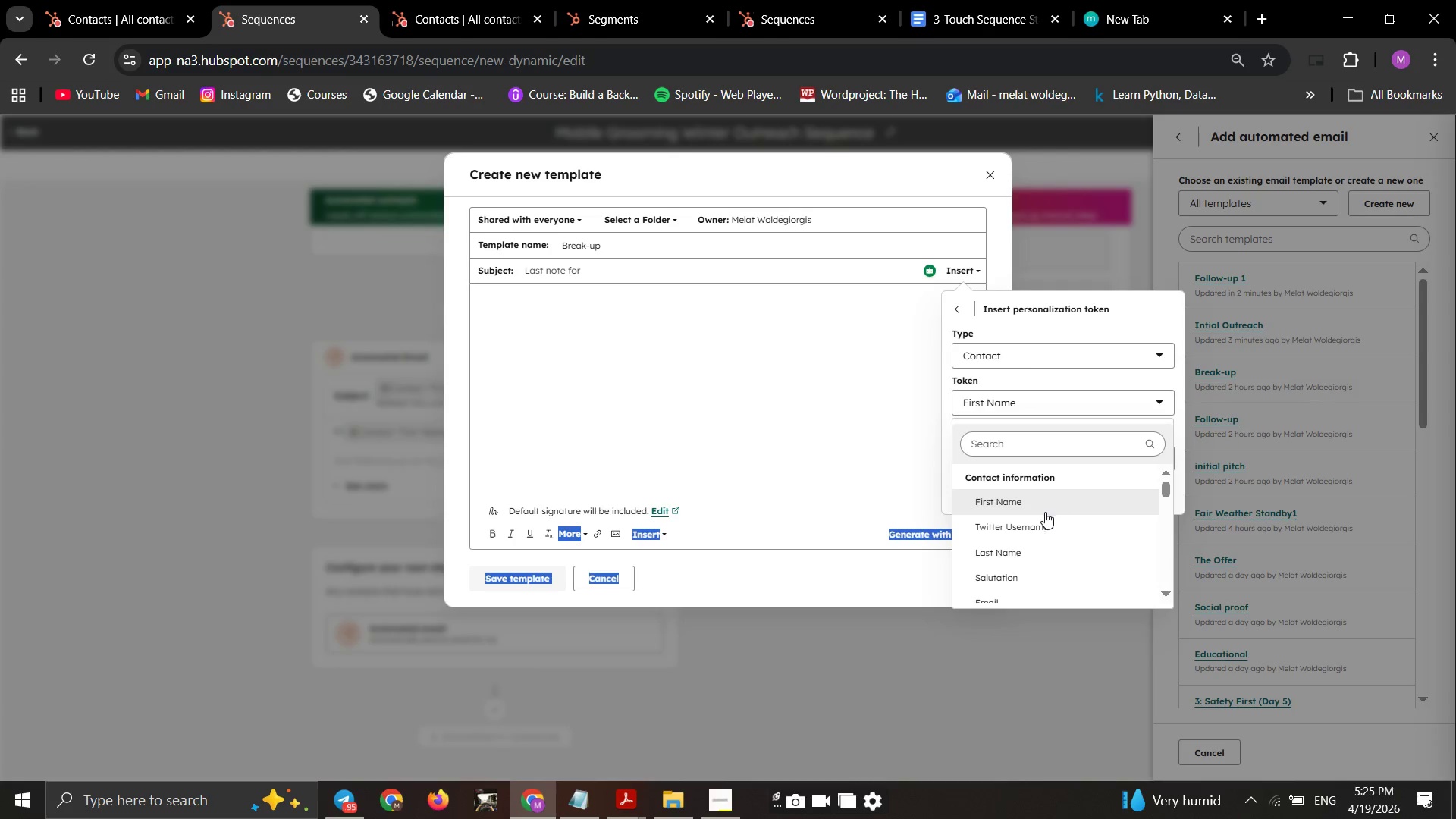 
left_click([1047, 510])
 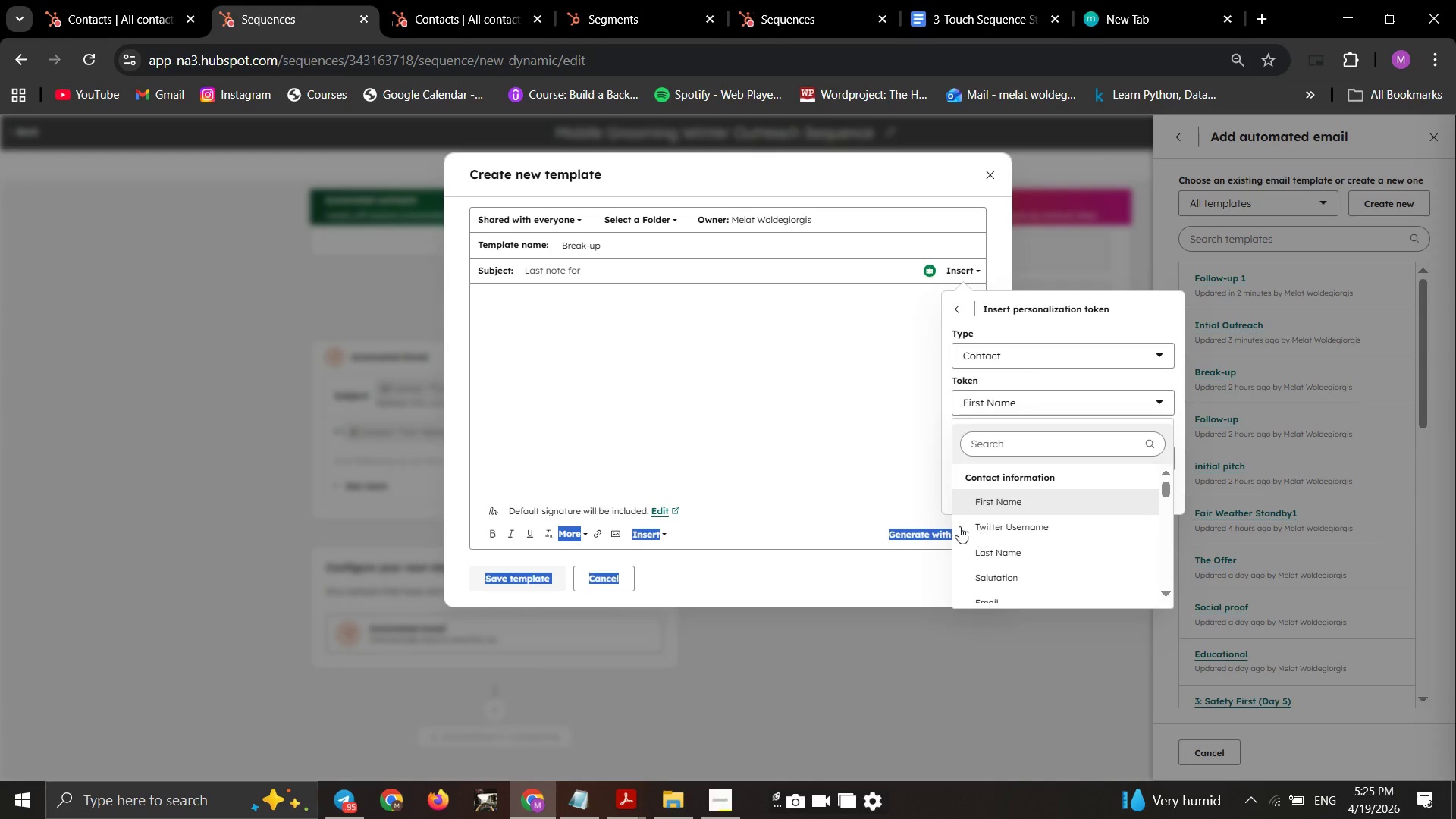 
left_click_drag(start_coordinate=[1009, 512], to_coordinate=[977, 532])
 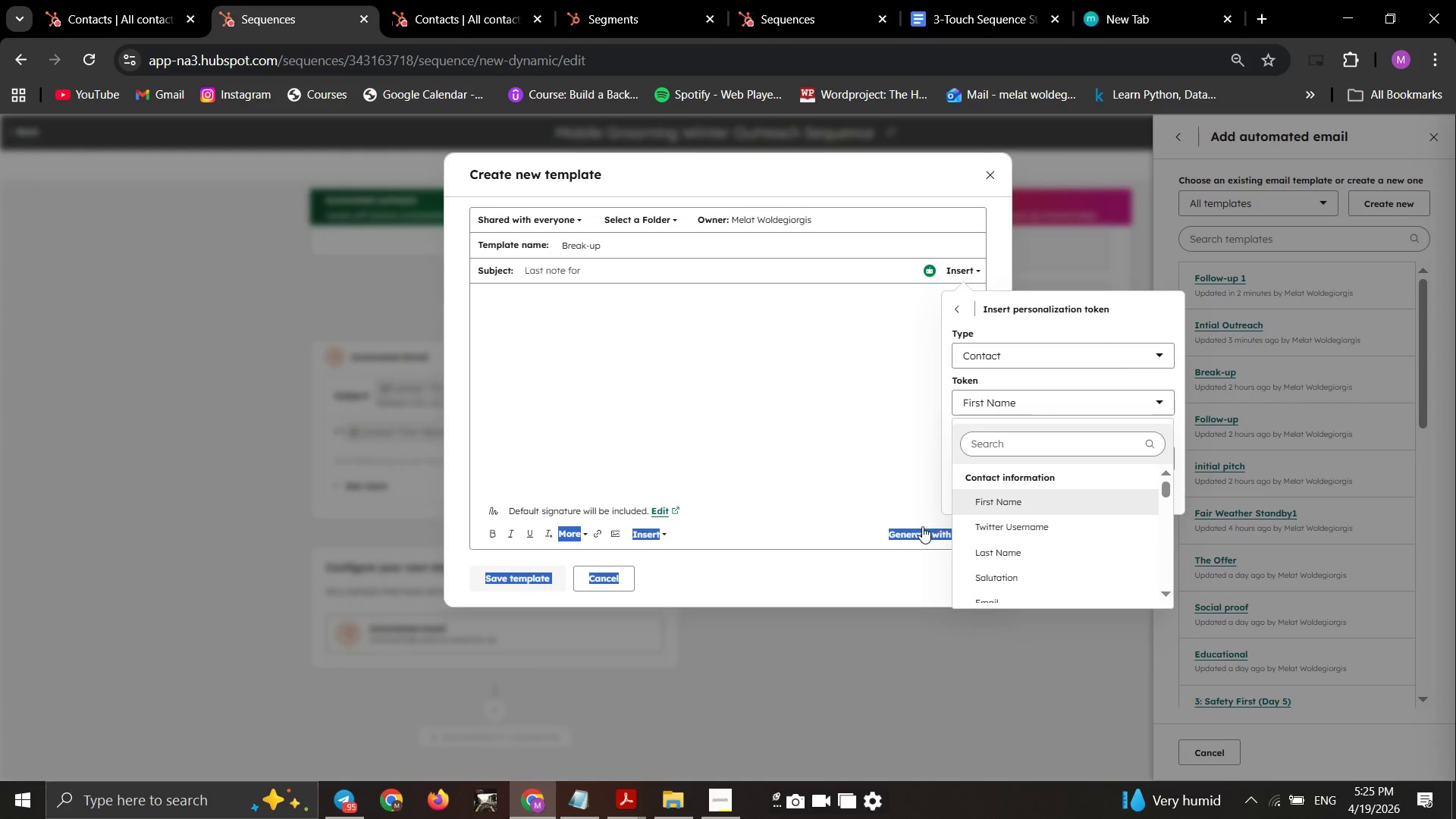 
left_click_drag(start_coordinate=[930, 523], to_coordinate=[923, 526])
 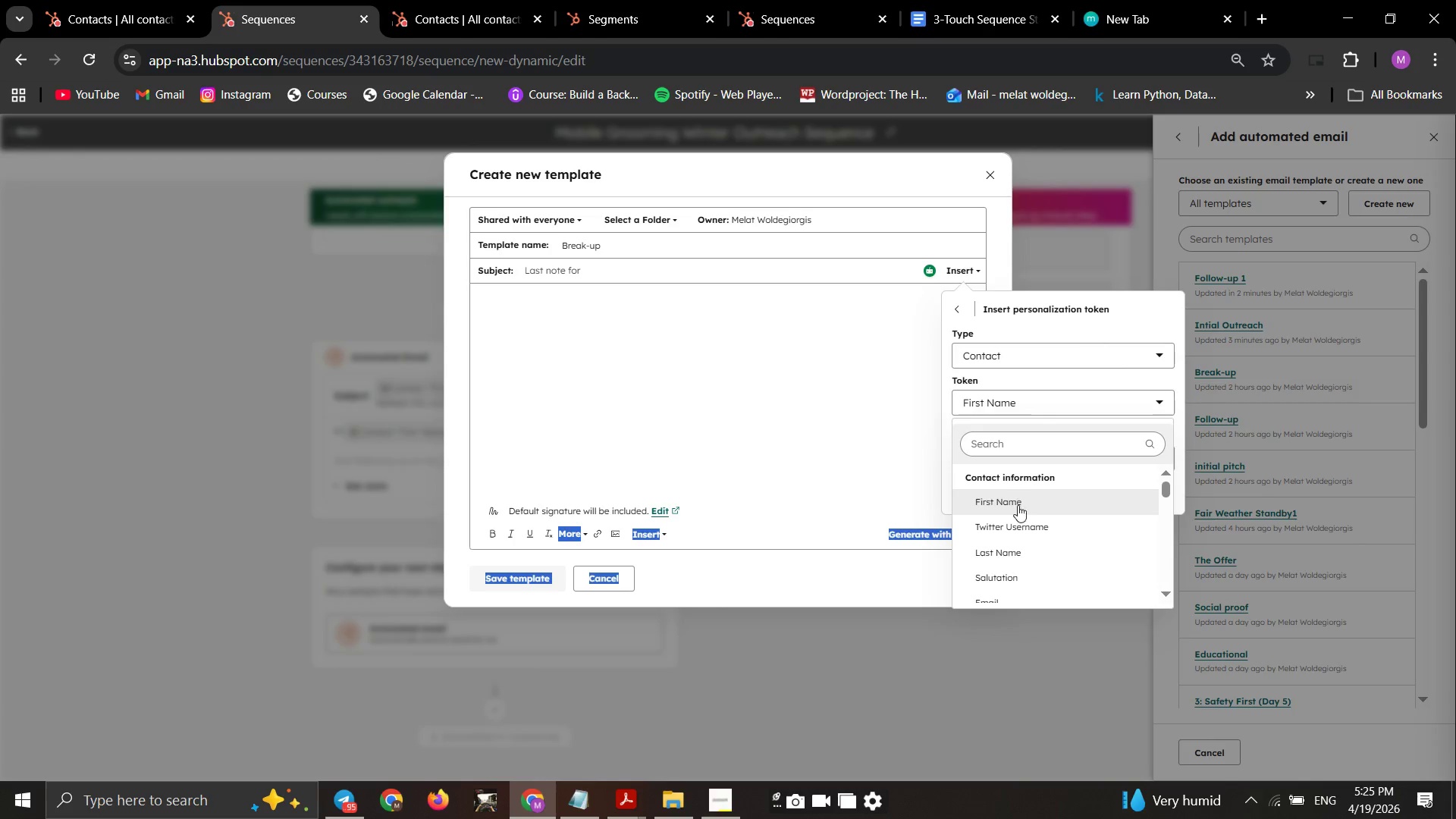 
left_click_drag(start_coordinate=[1019, 493], to_coordinate=[1005, 535])
 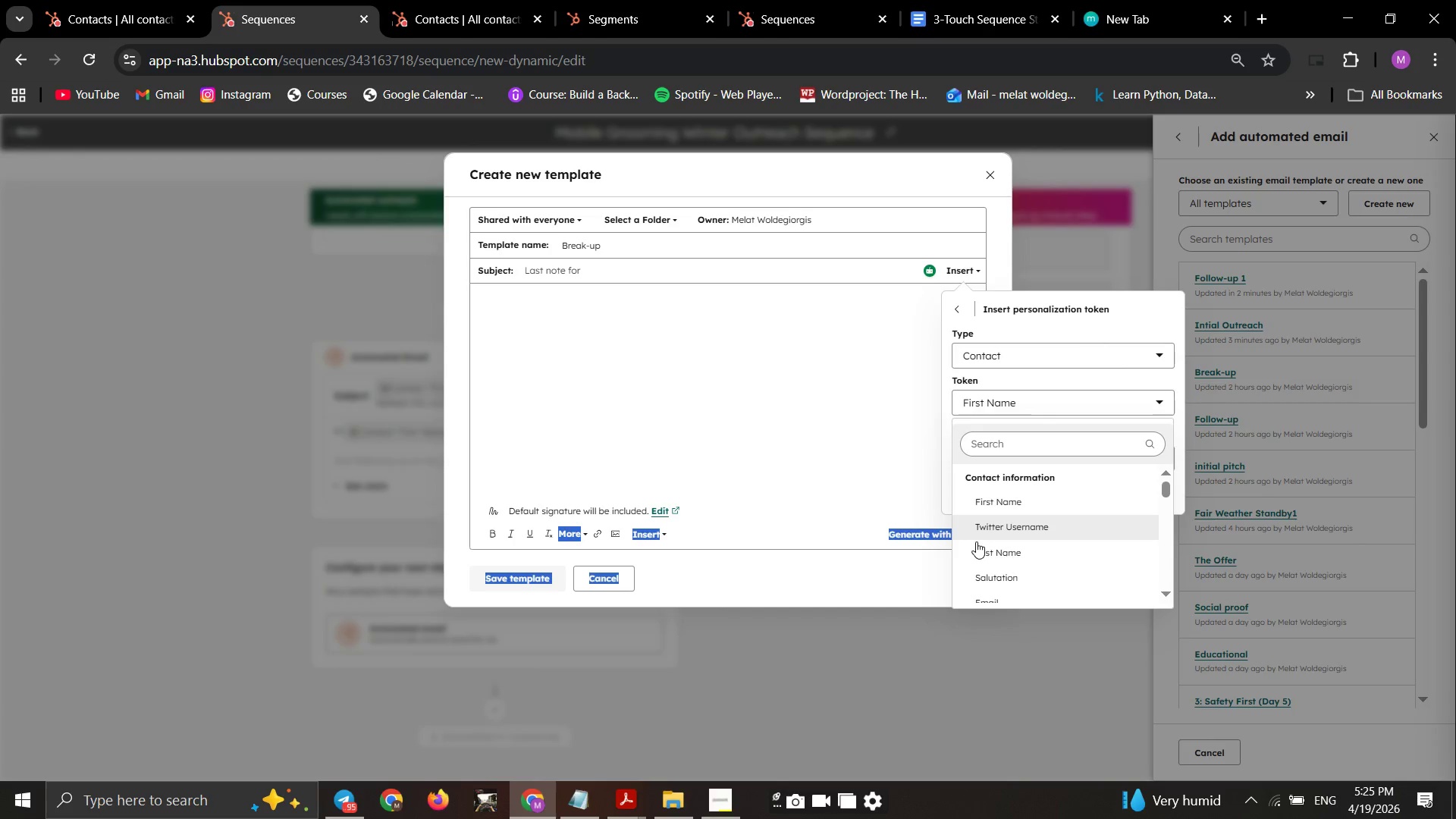 
left_click_drag(start_coordinate=[979, 538], to_coordinate=[976, 541])
 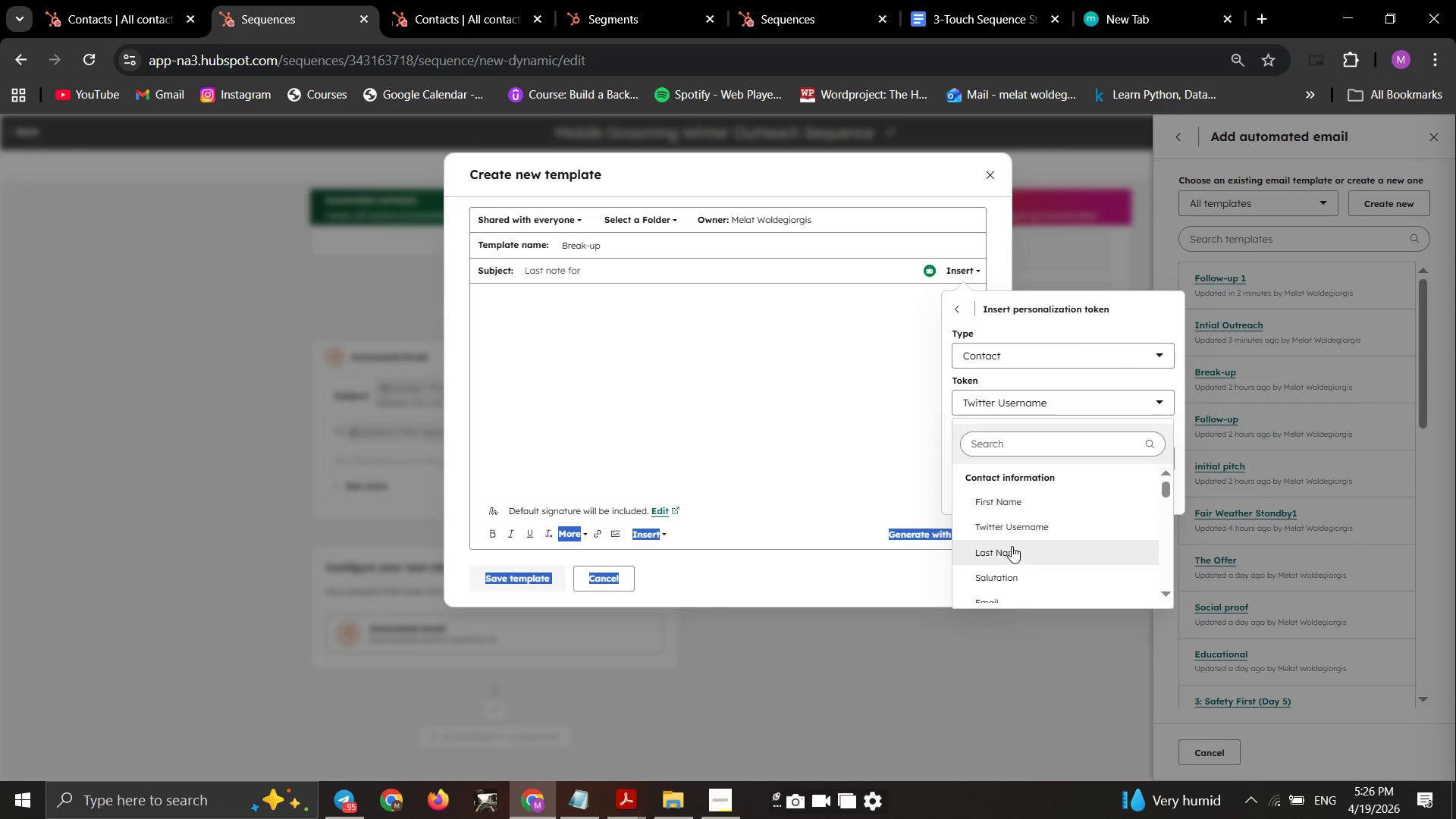 
scroll: coordinate [1009, 551], scroll_direction: none, amount: 0.0
 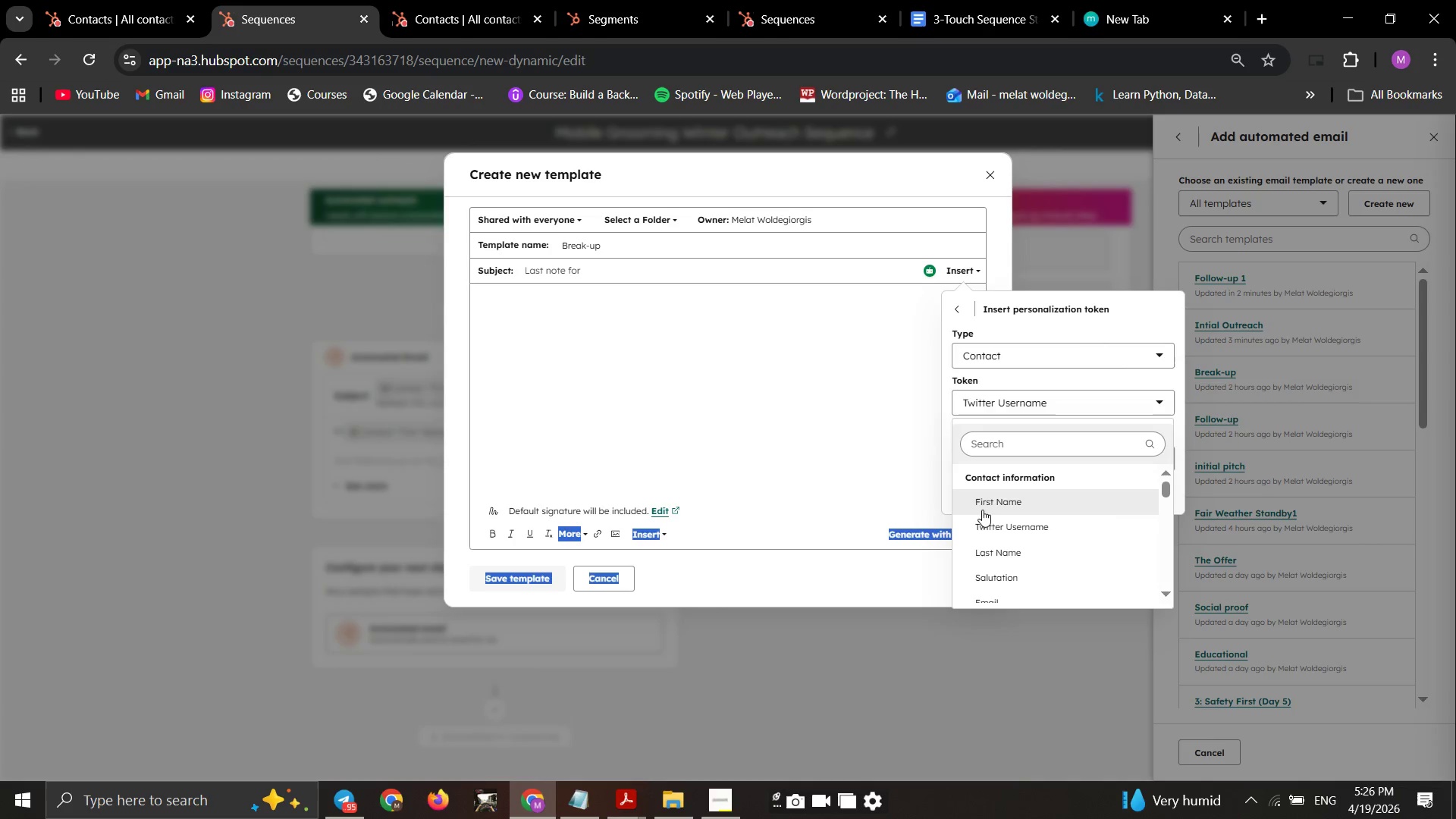 
left_click([982, 506])
 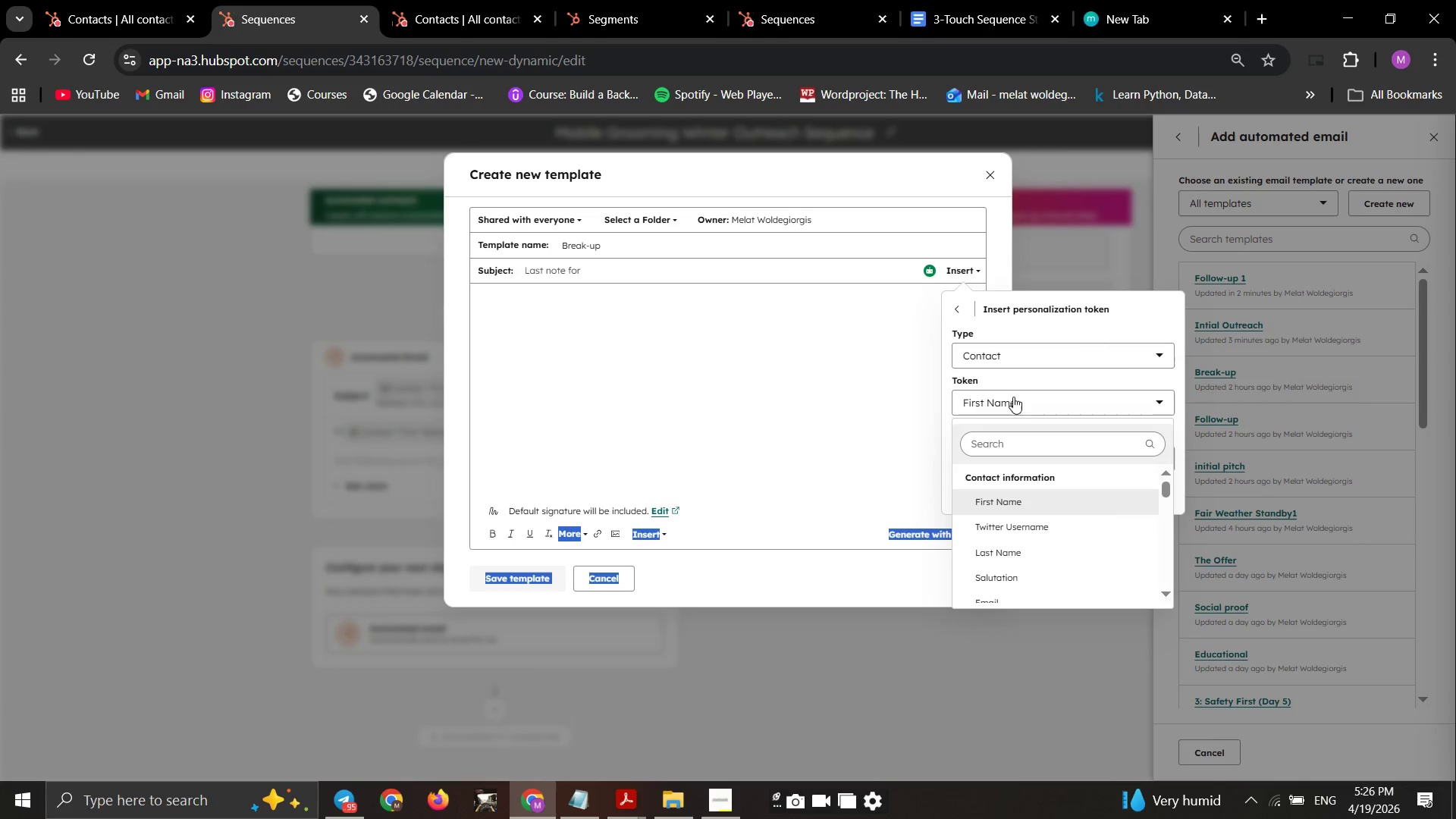 
left_click([1024, 369])
 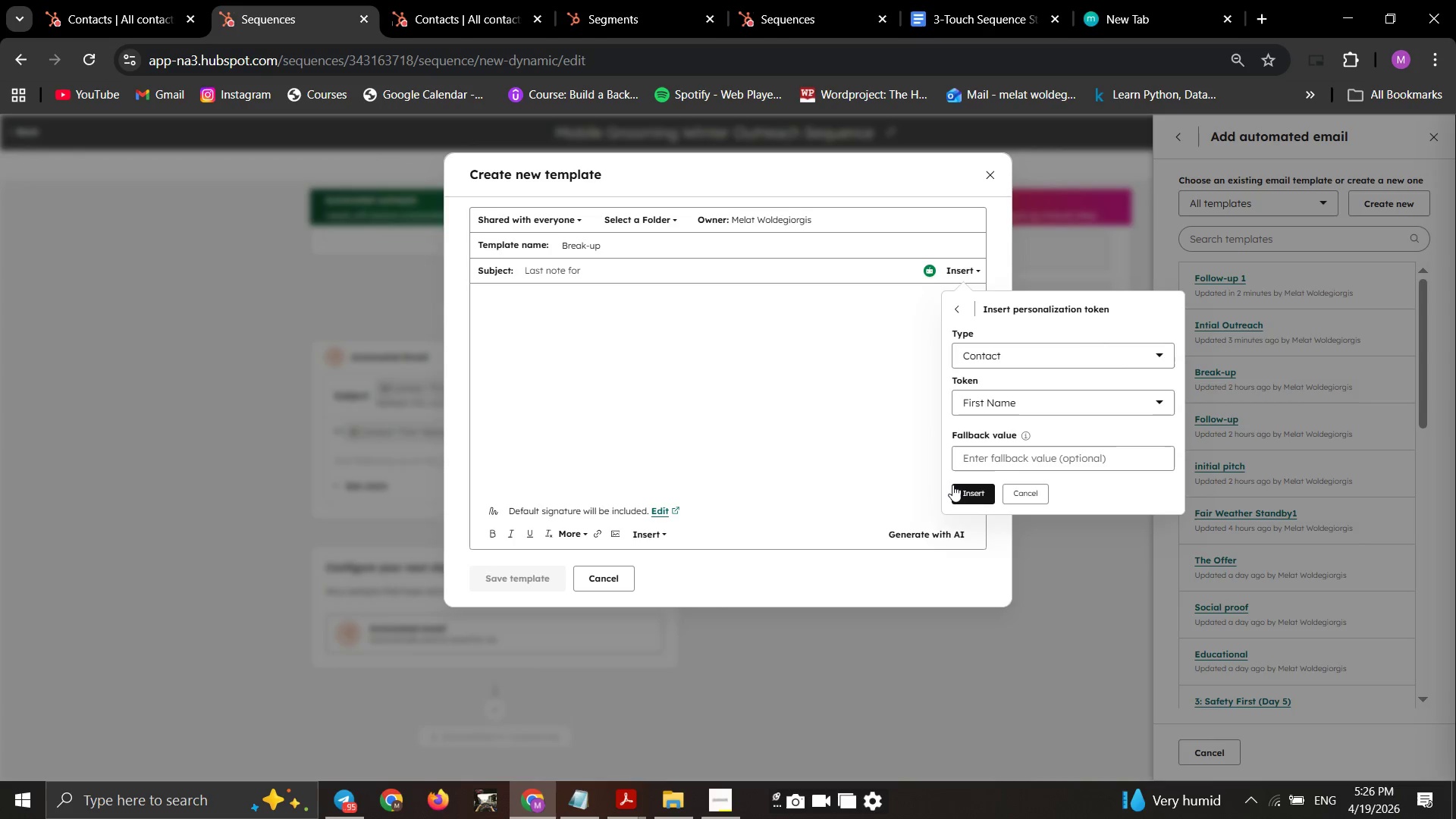 
left_click([955, 485])
 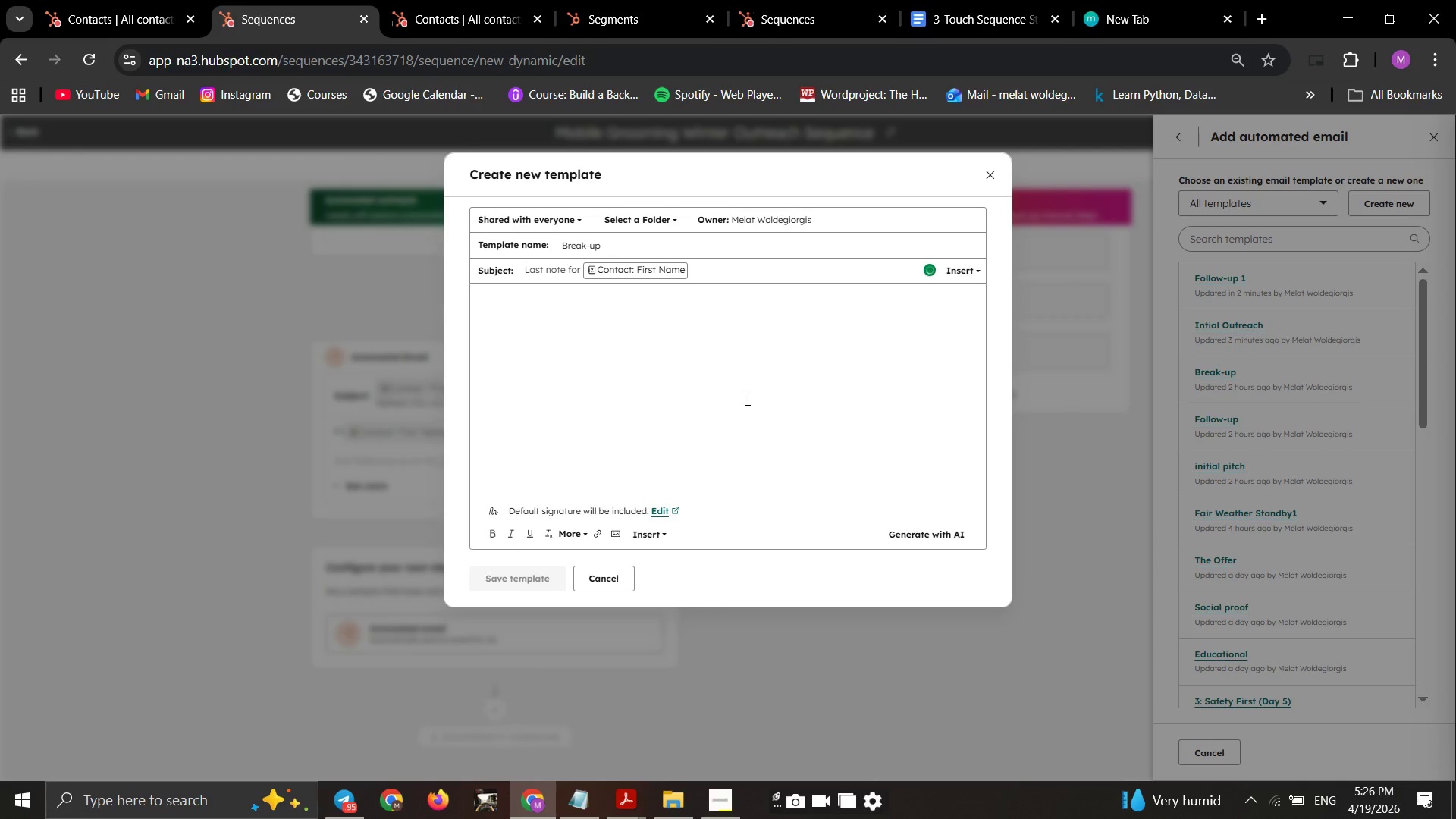 
wait(7.2)
 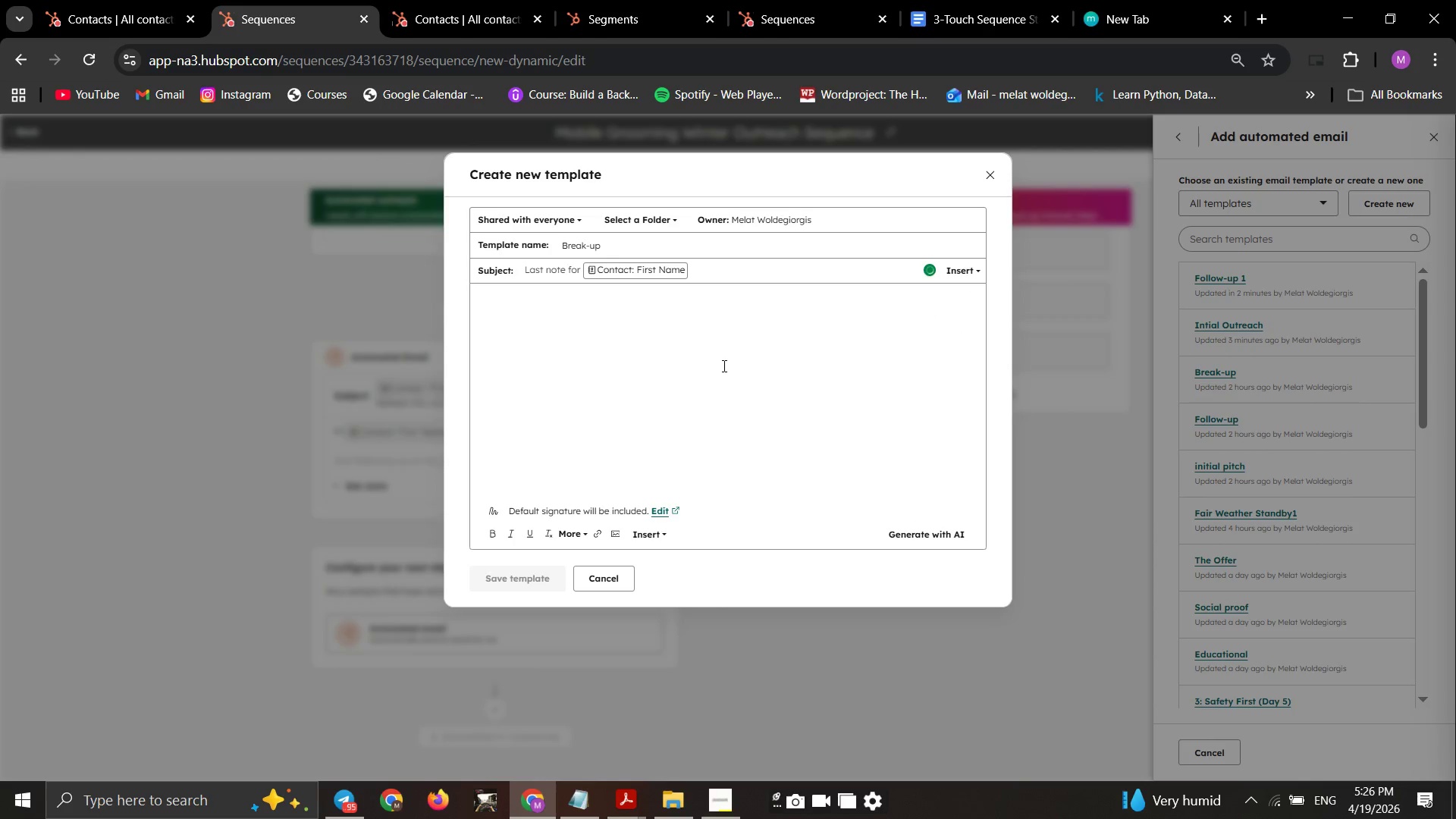 
left_click([770, 277])
 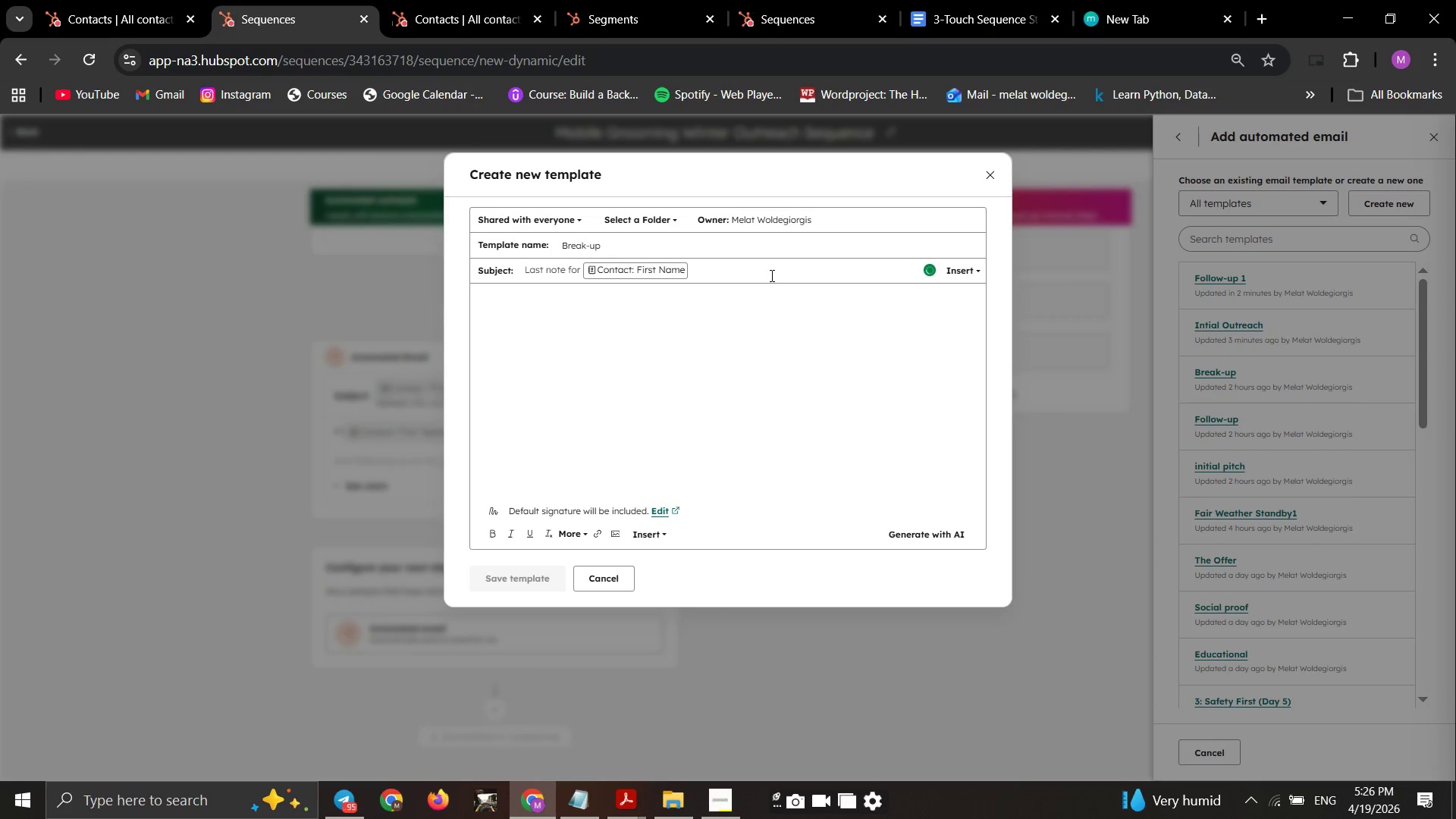 
left_click([770, 275])
 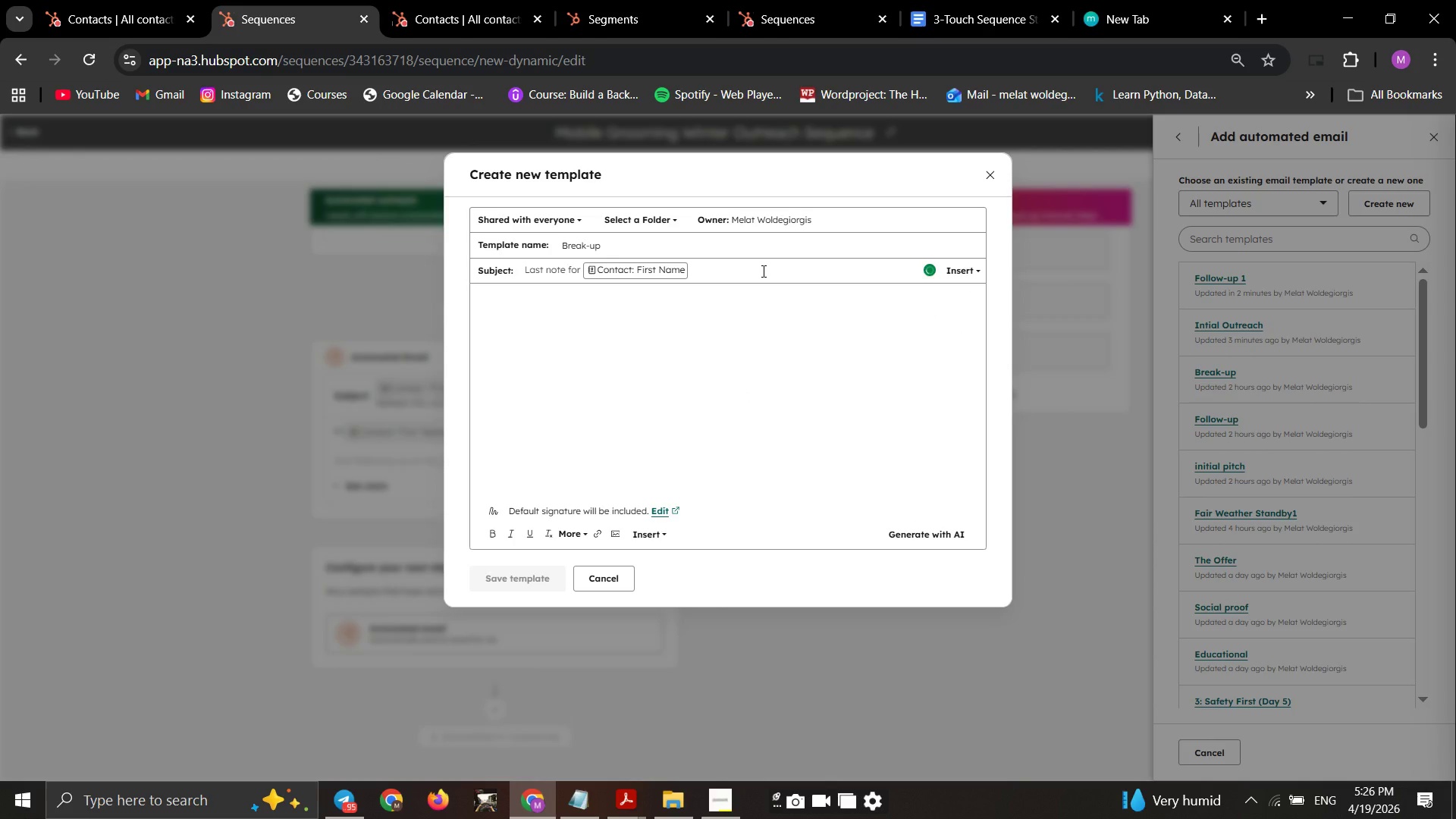 
type( about)
 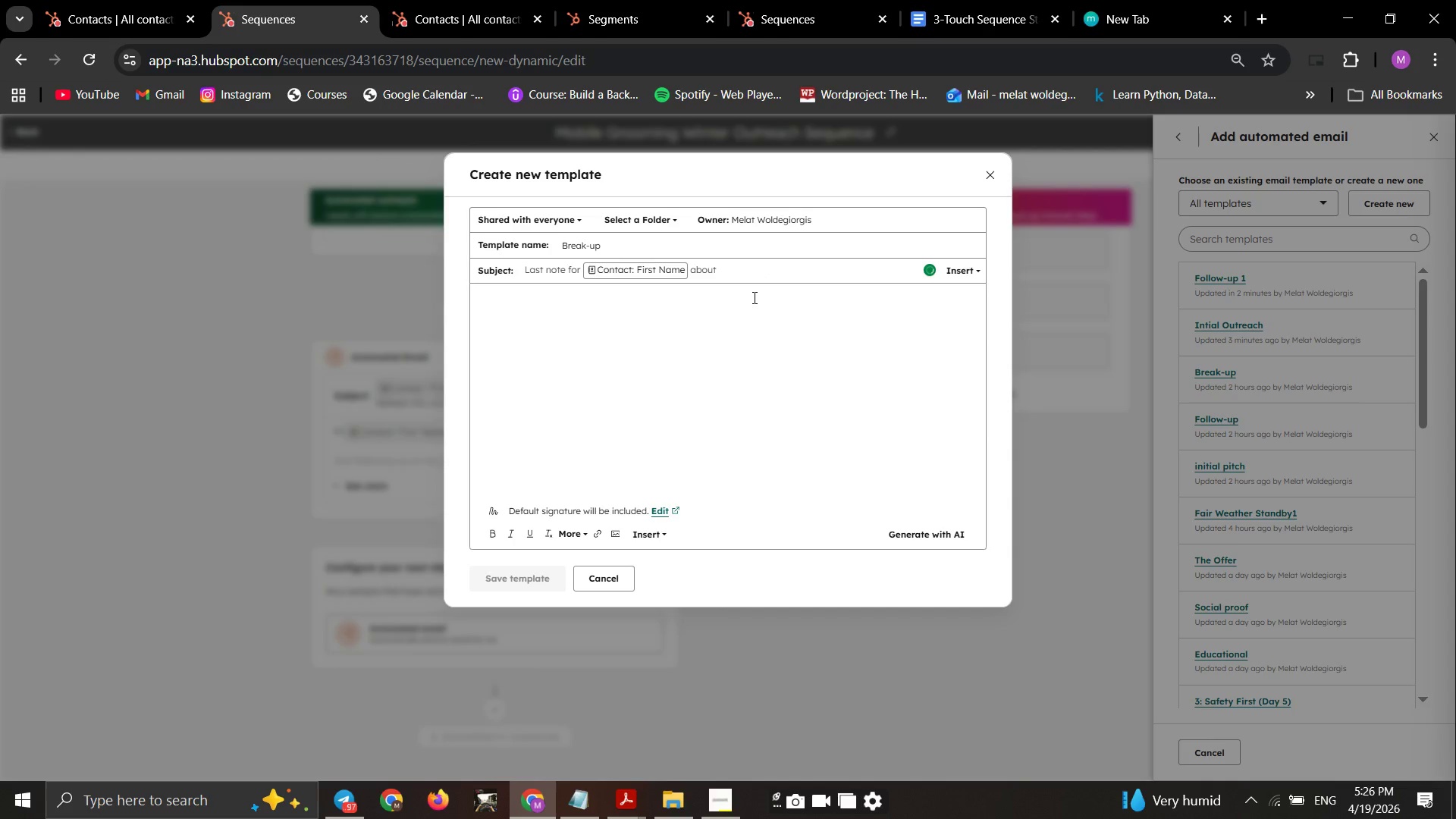 
wait(10.16)
 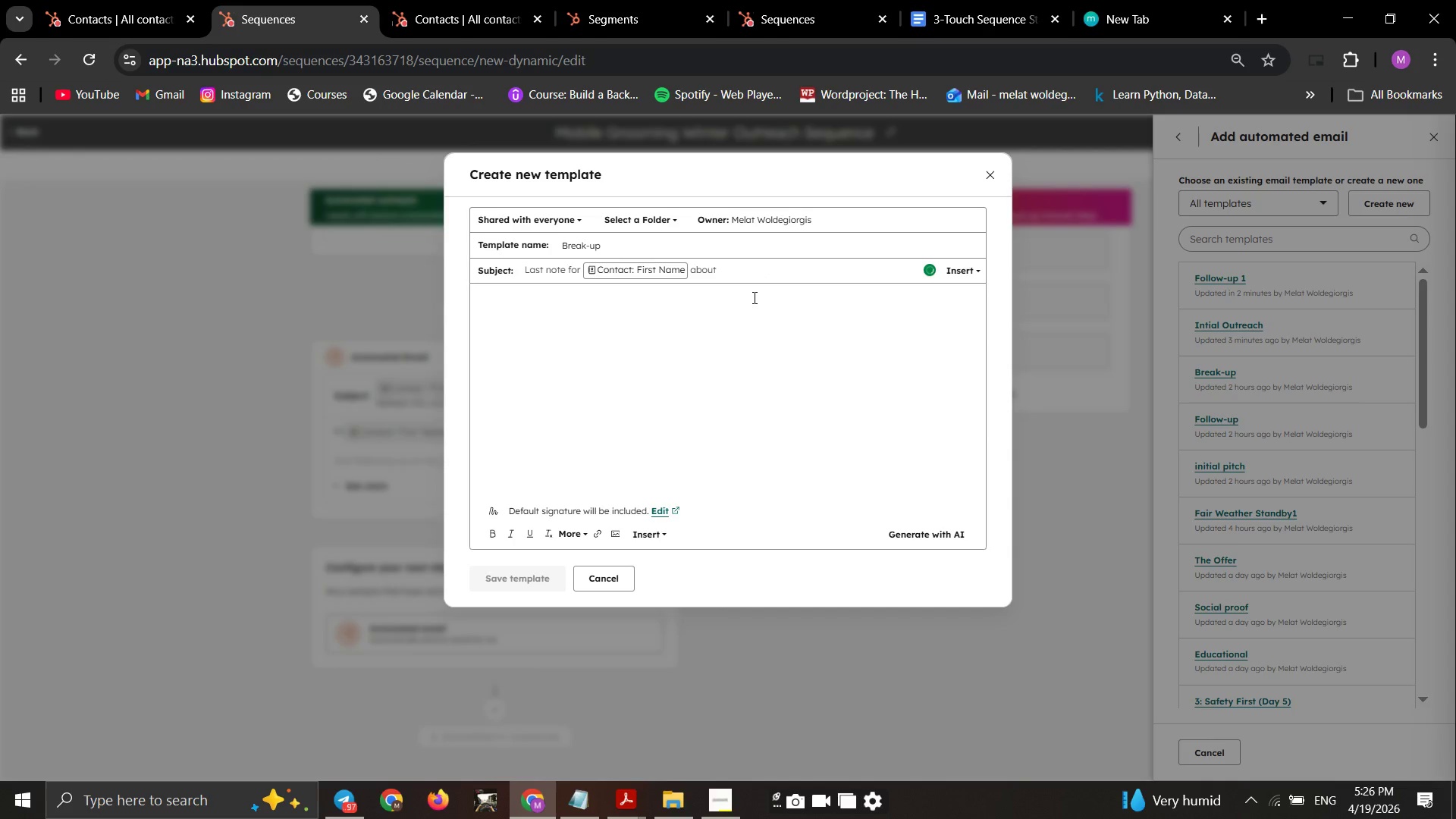 
key(Space)
 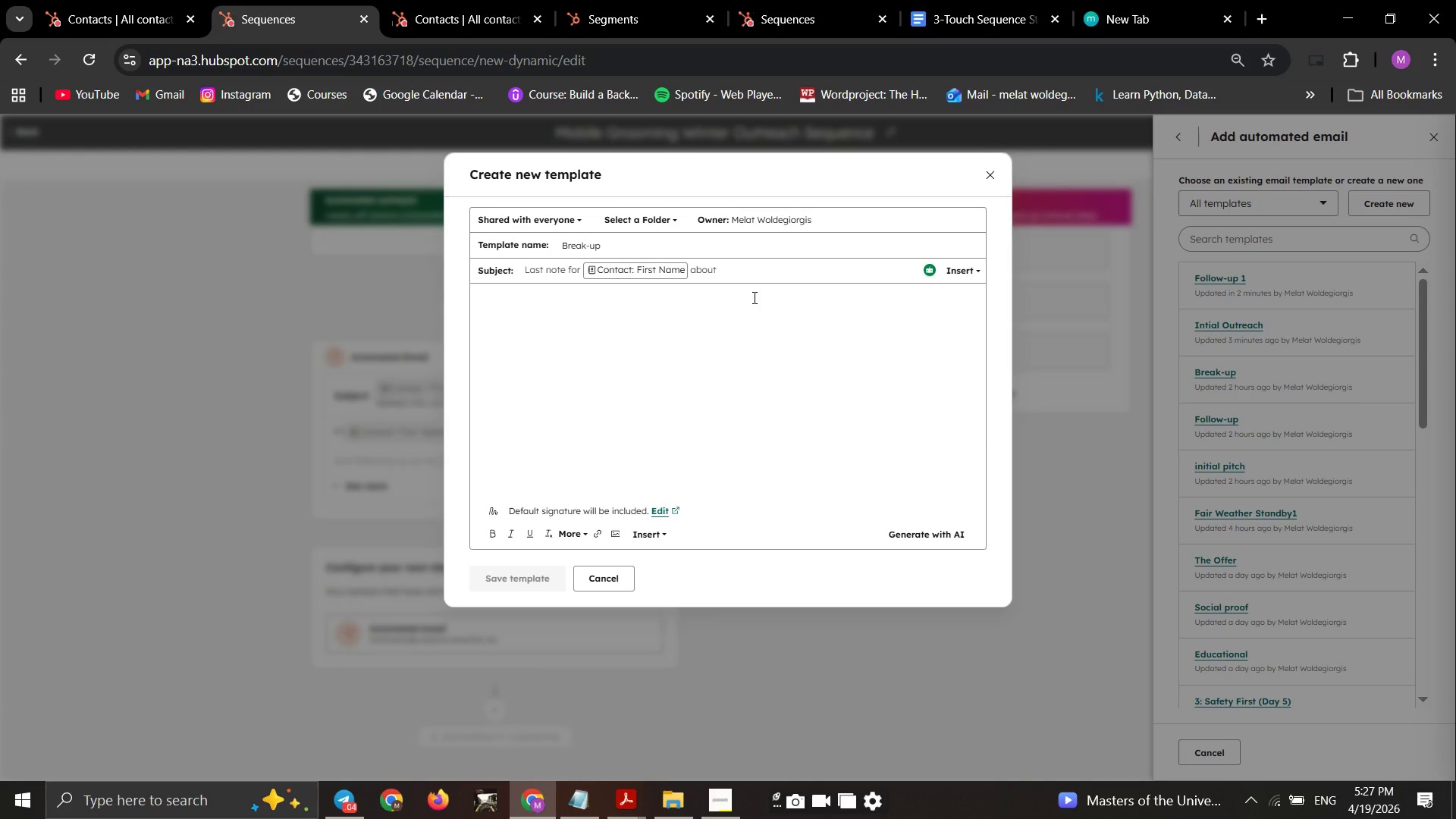 
wait(48.69)
 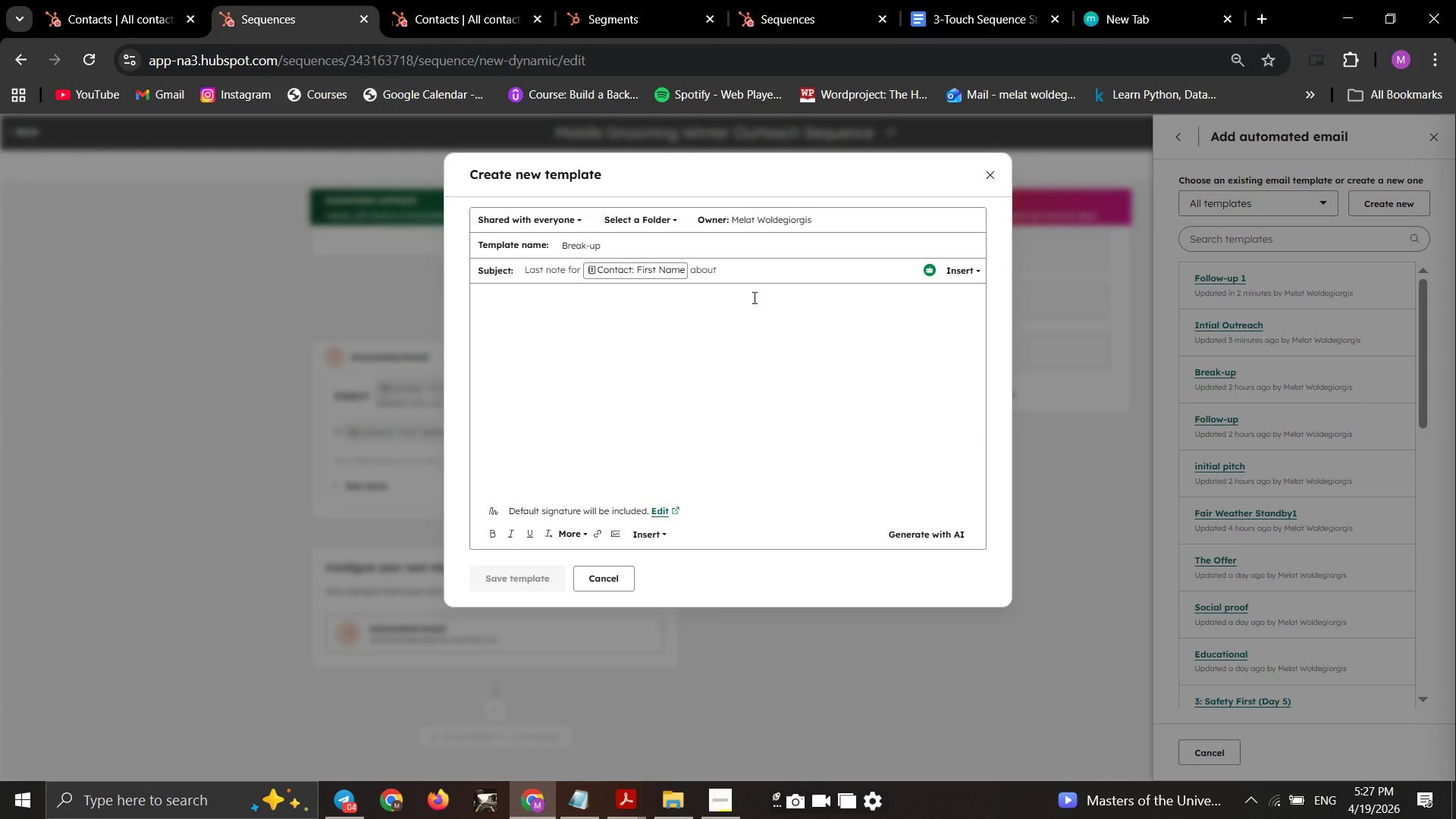 
type(winter grooming)
 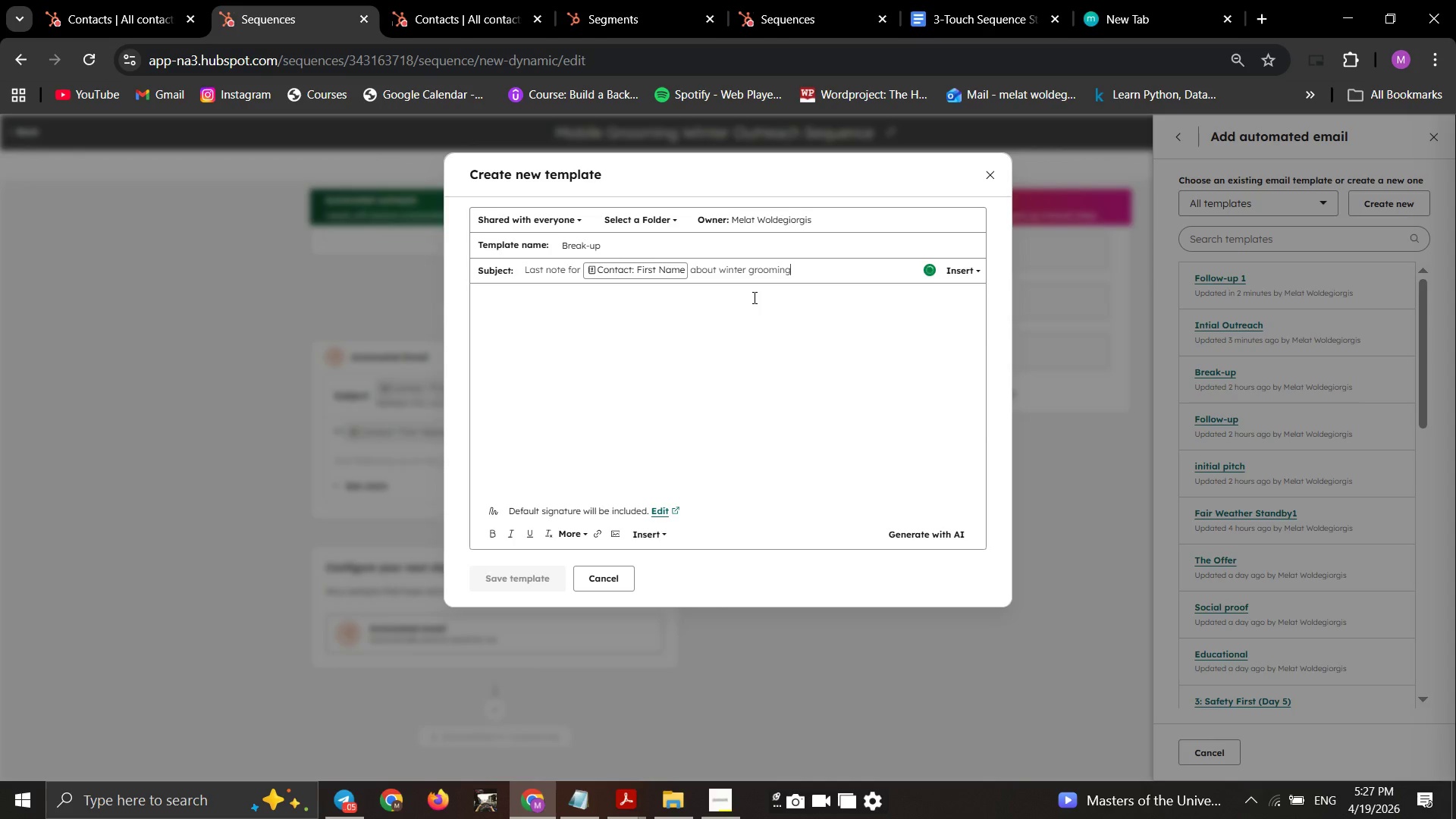 
left_click([753, 297])
 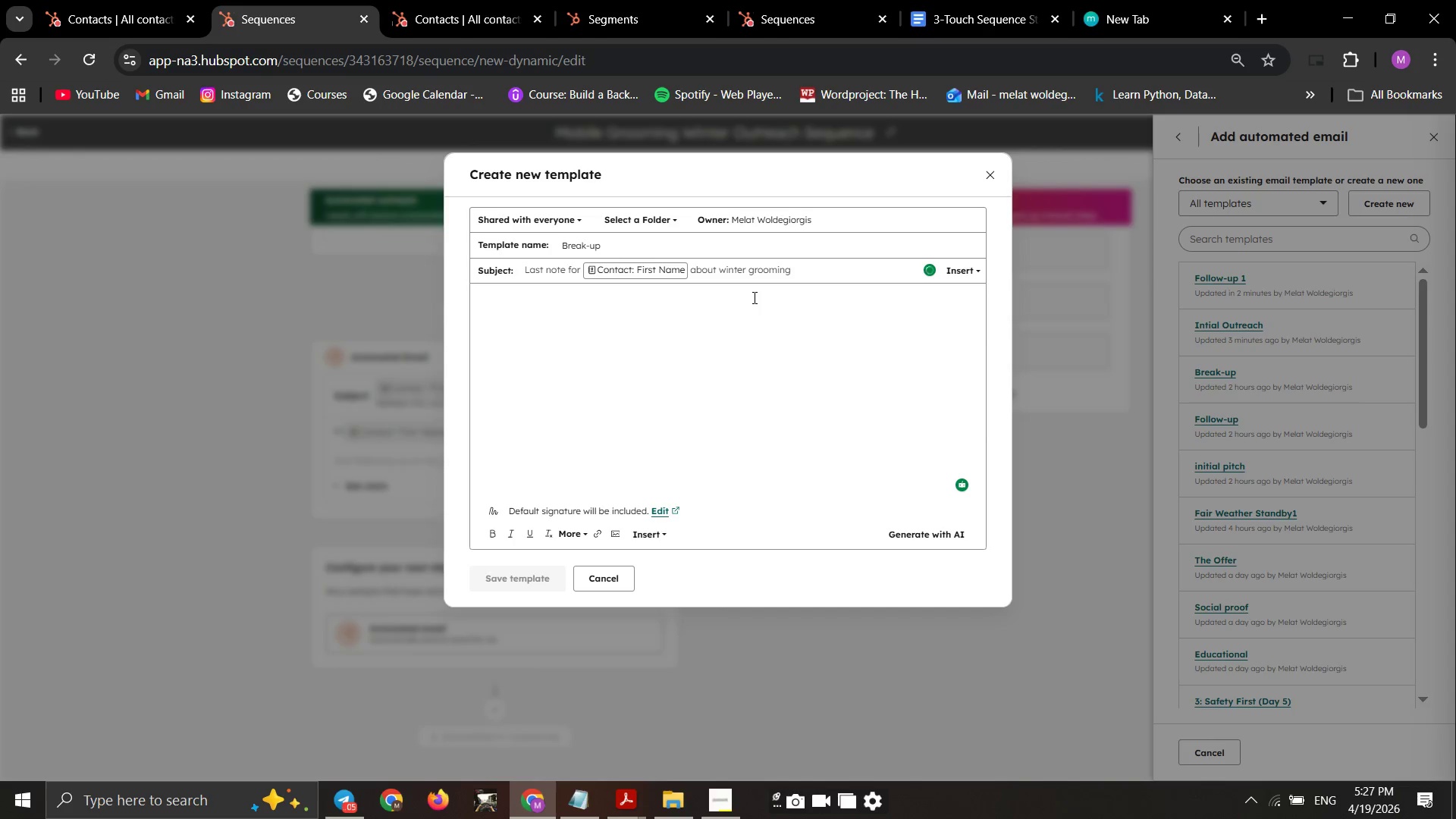 
key(CapsLock)
 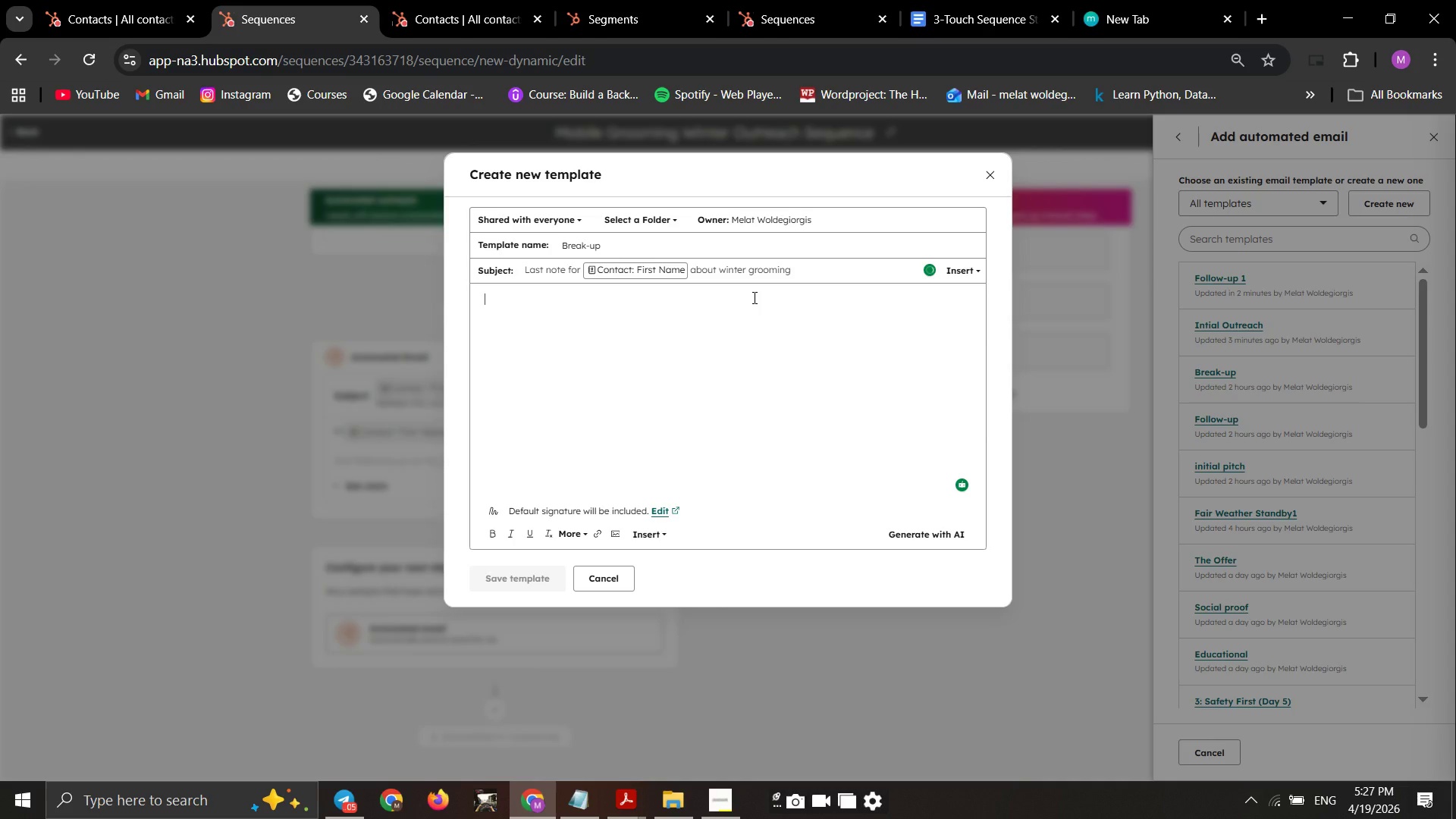 
key(H)
 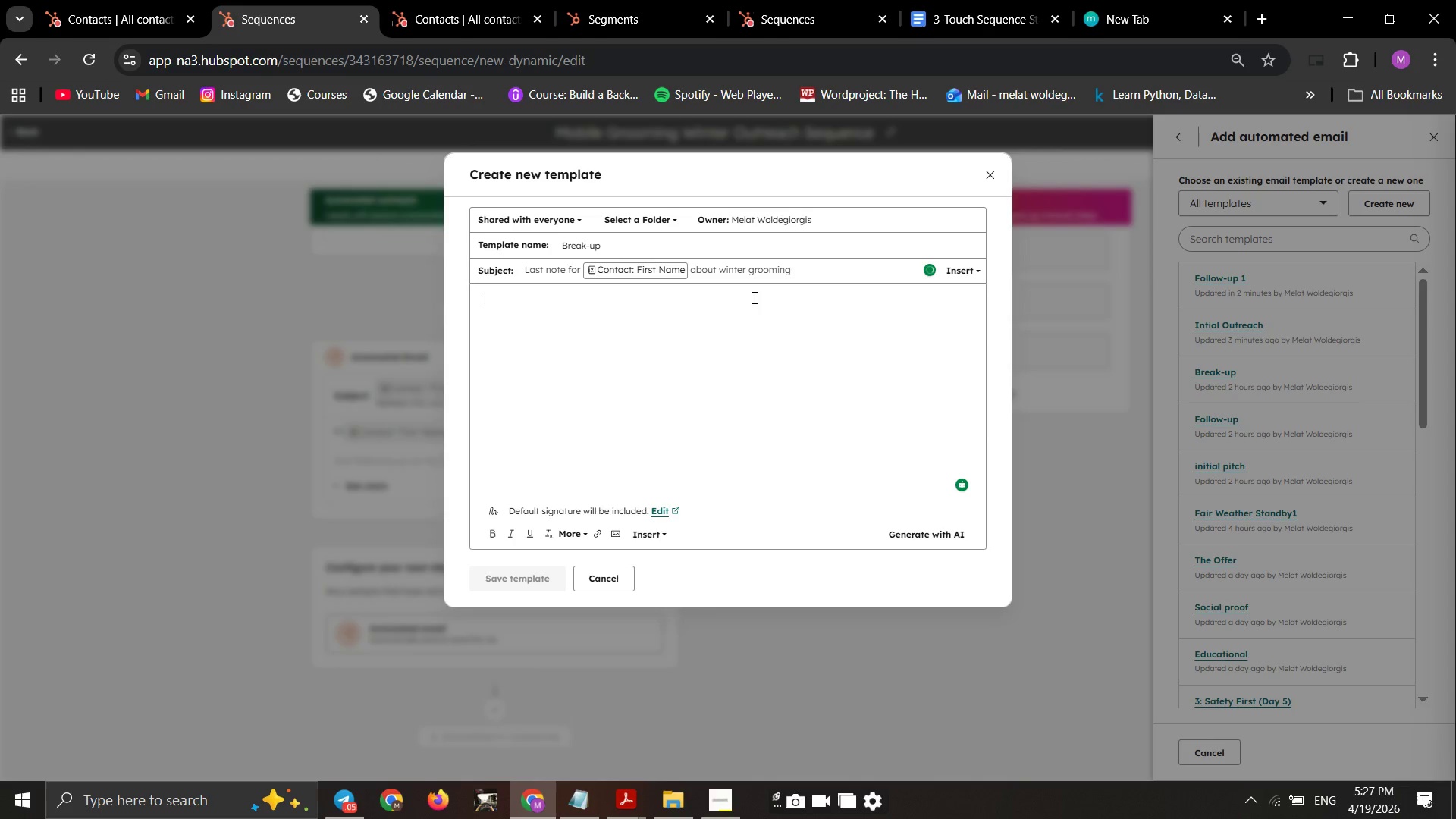 
key(CapsLock)
 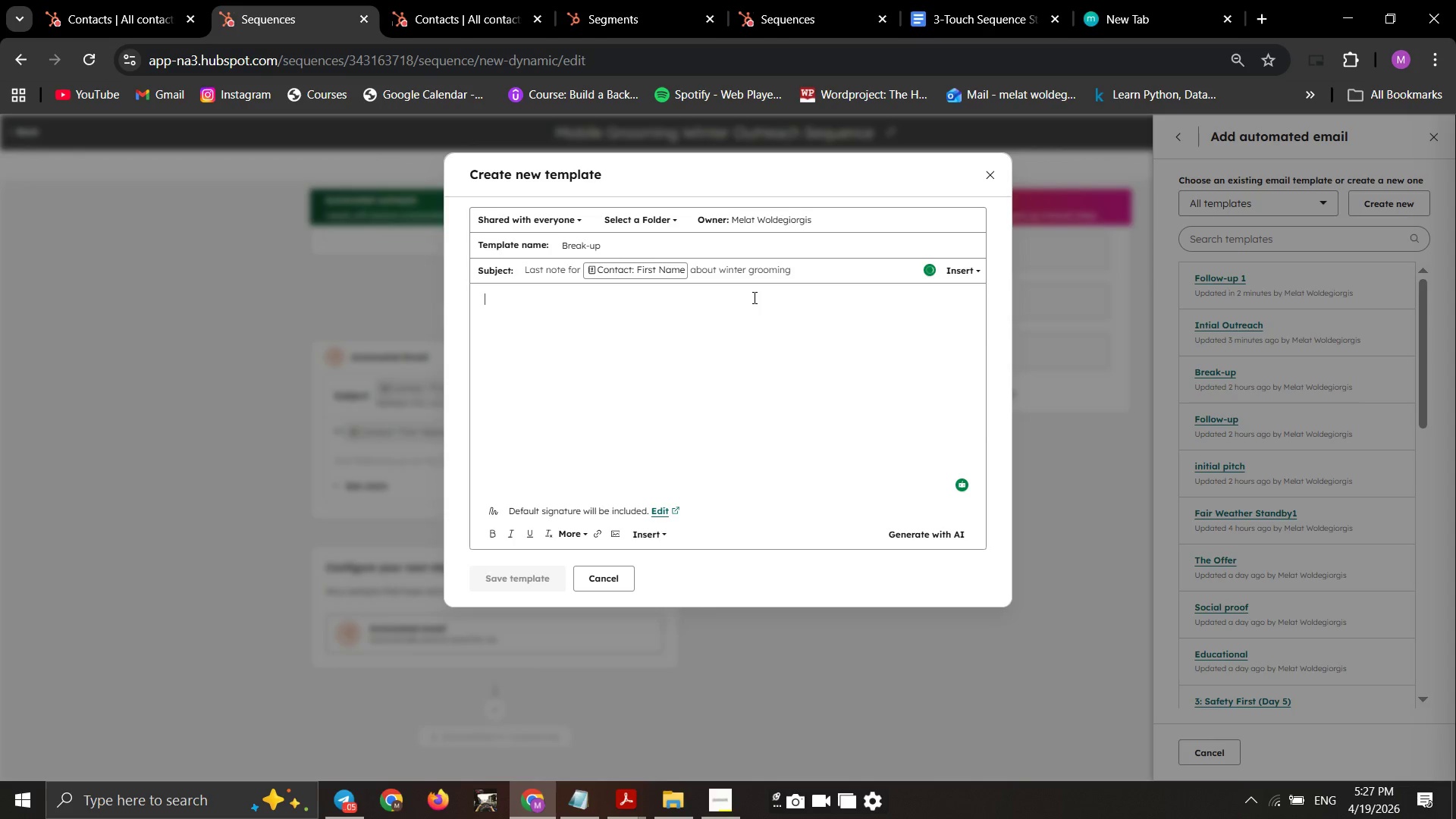 
key(I)
 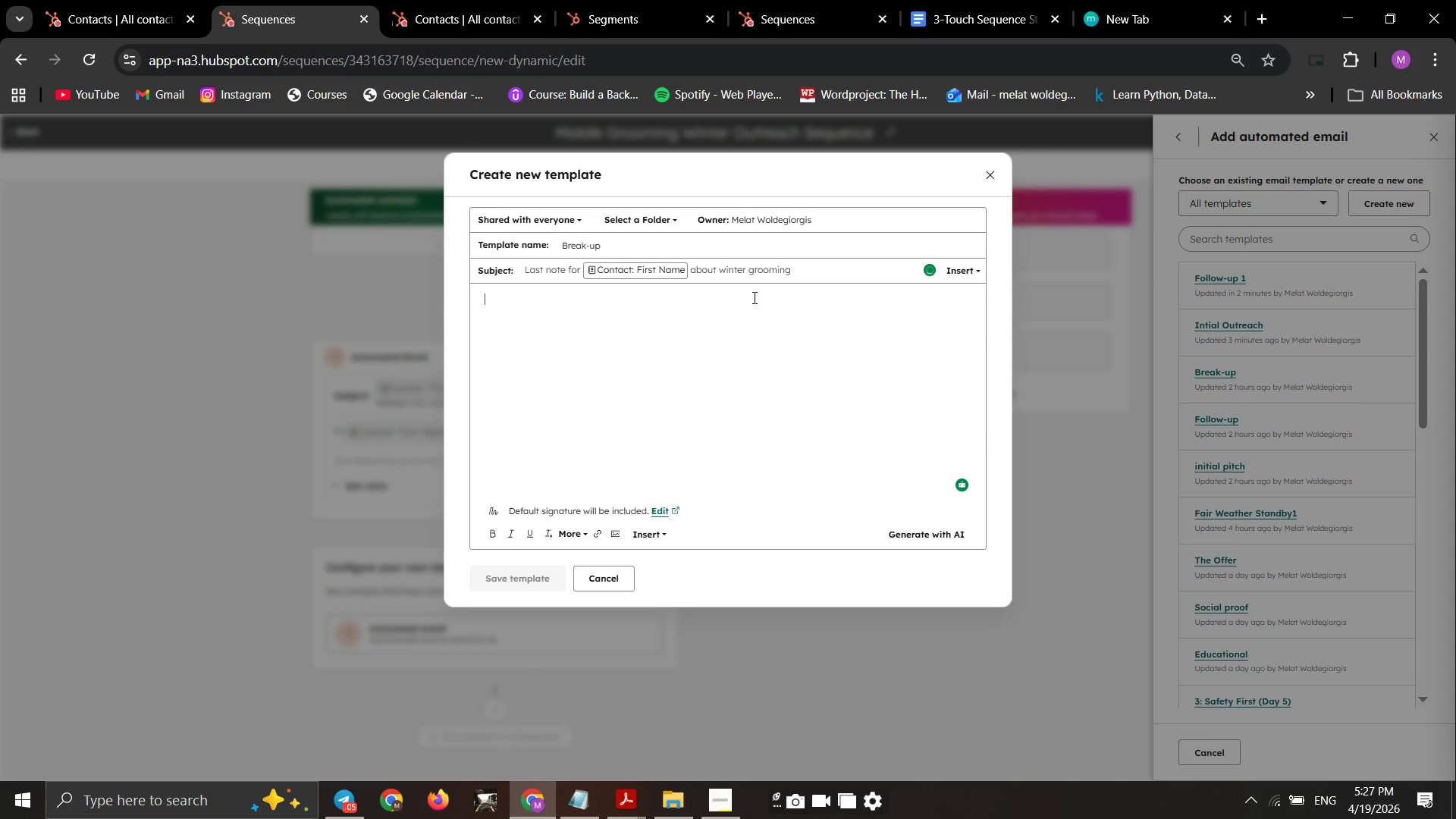 
key(Space)
 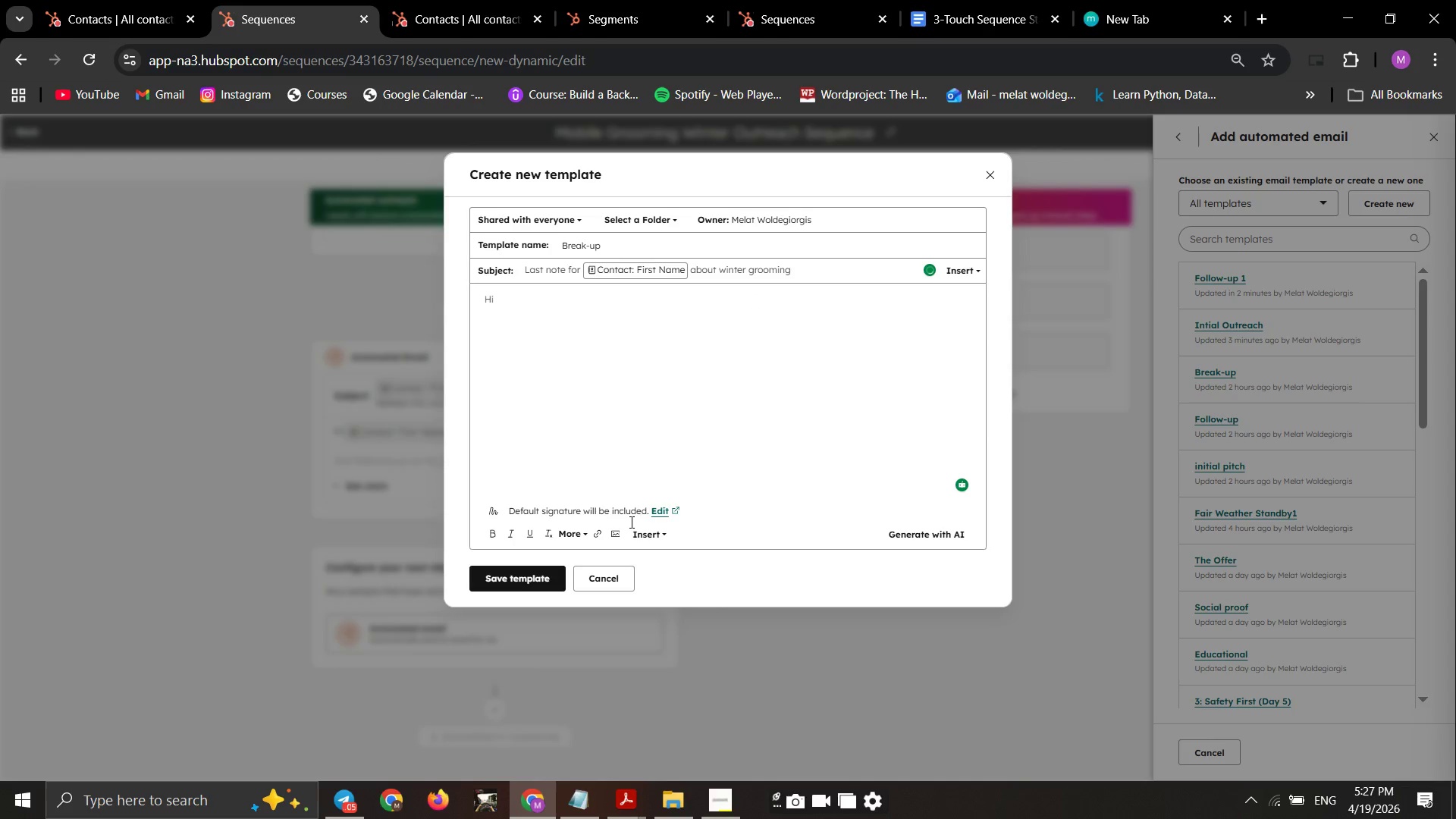 
left_click([645, 530])
 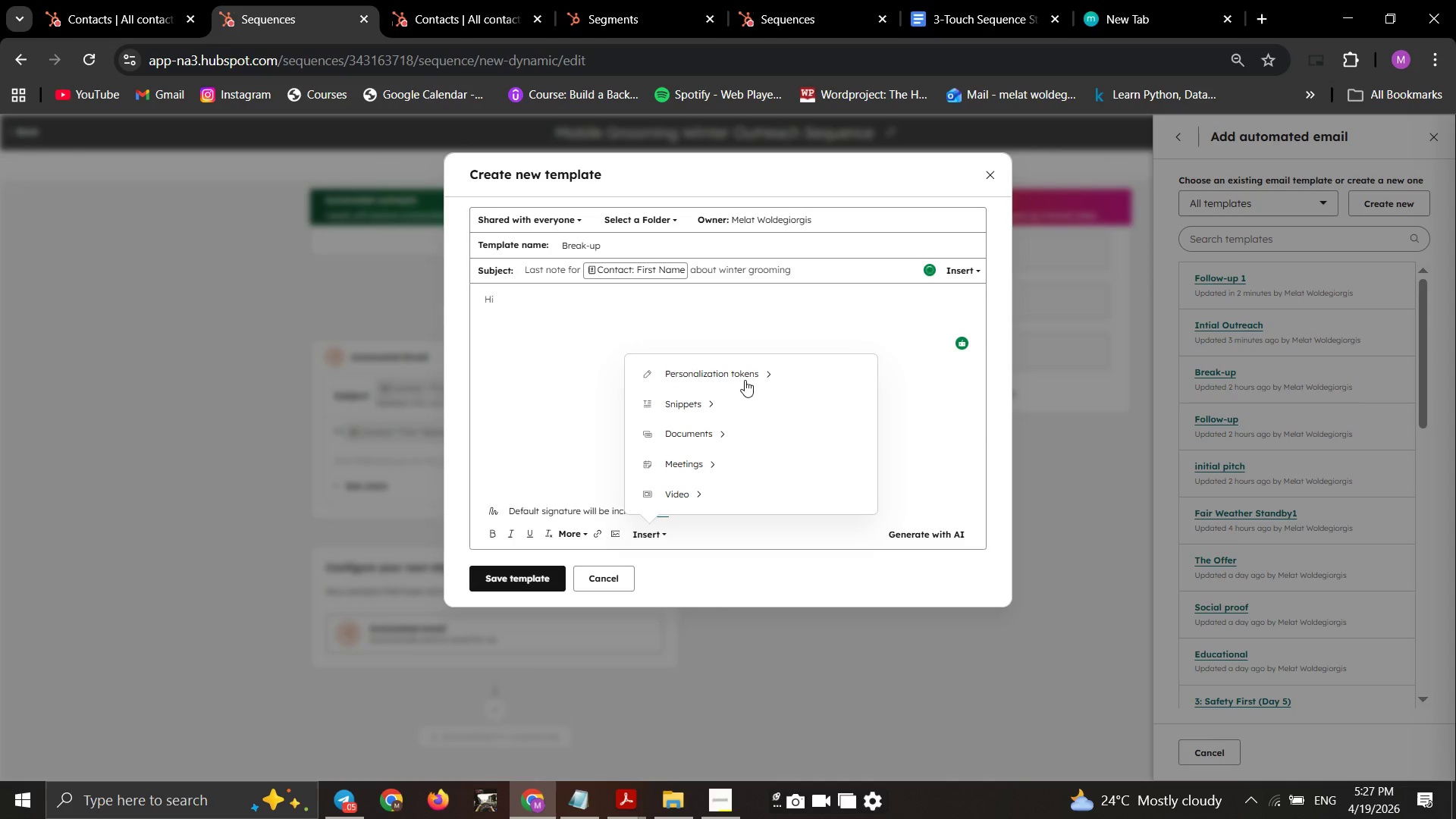 
left_click([752, 374])
 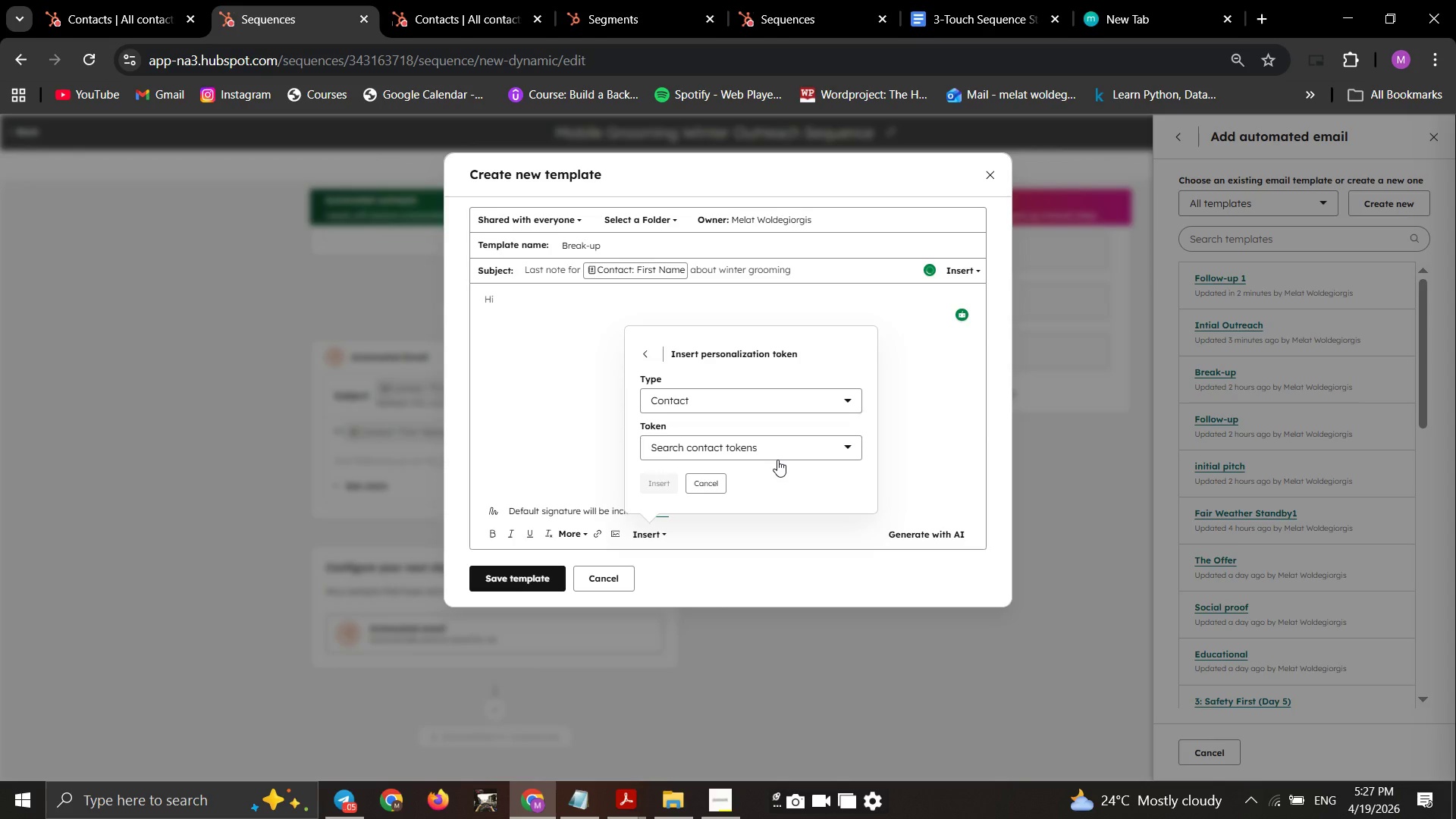 
left_click([776, 447])
 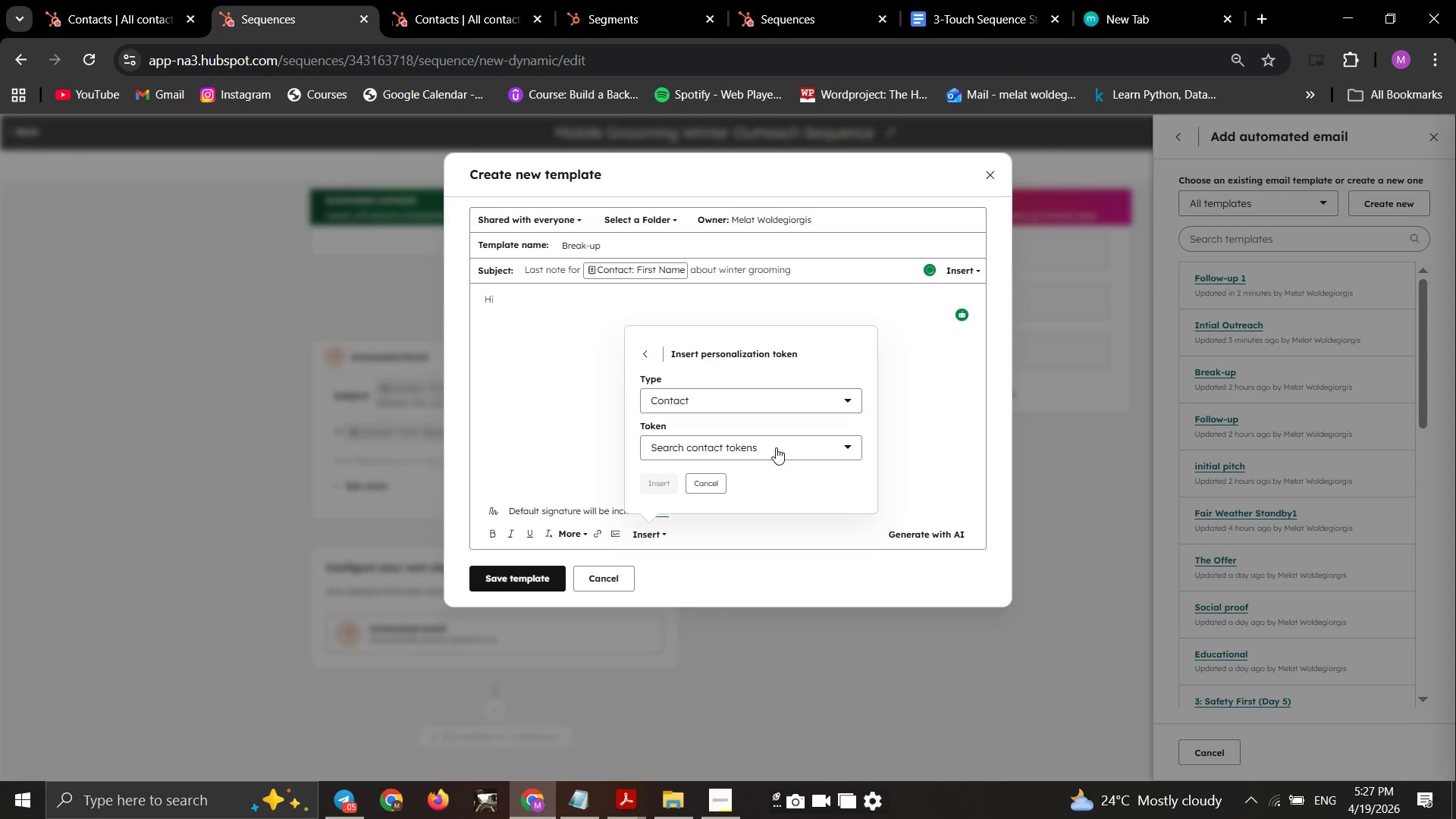 
left_click([776, 447])
 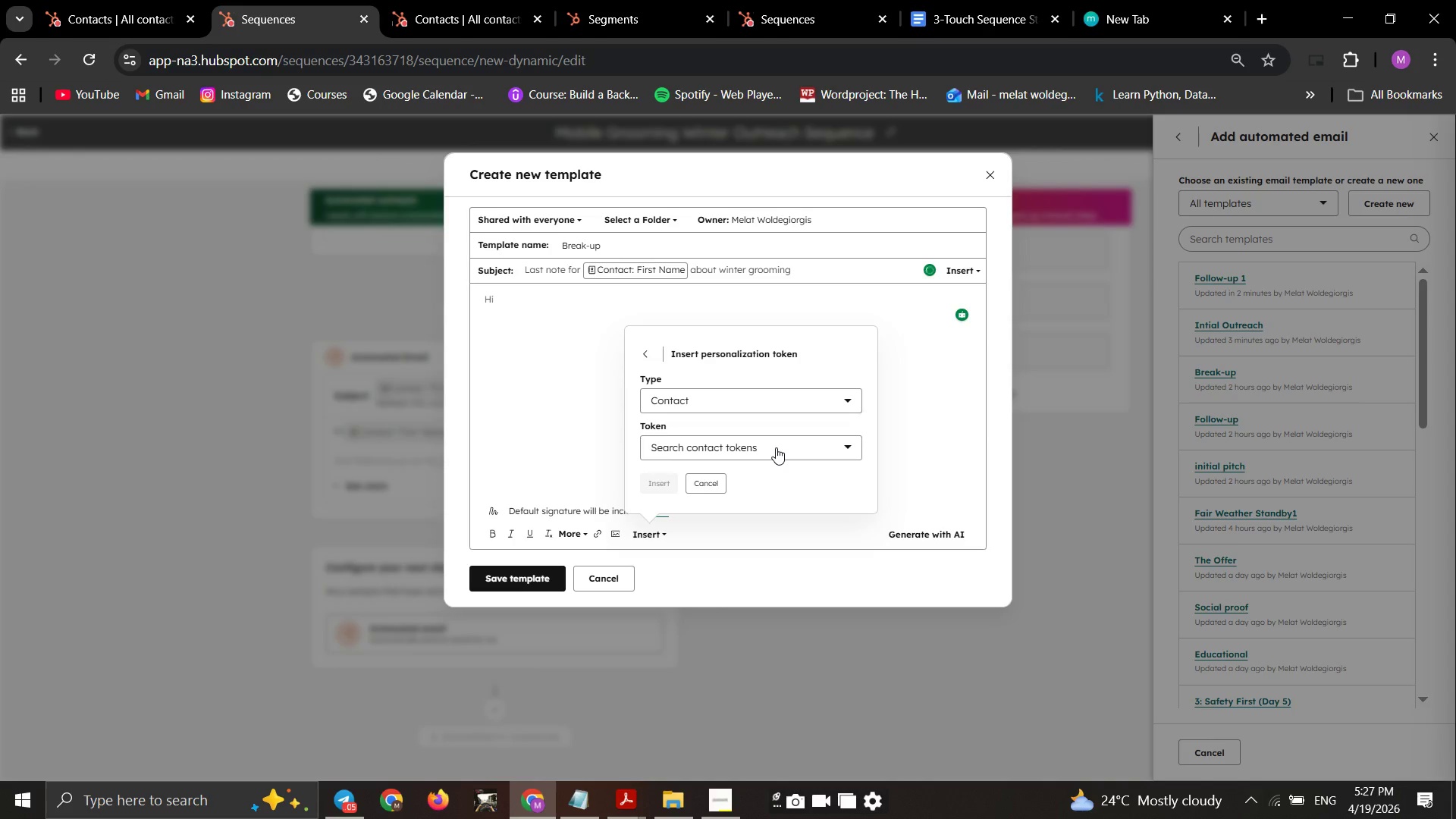 
left_click_drag(start_coordinate=[776, 447], to_coordinate=[769, 447])
 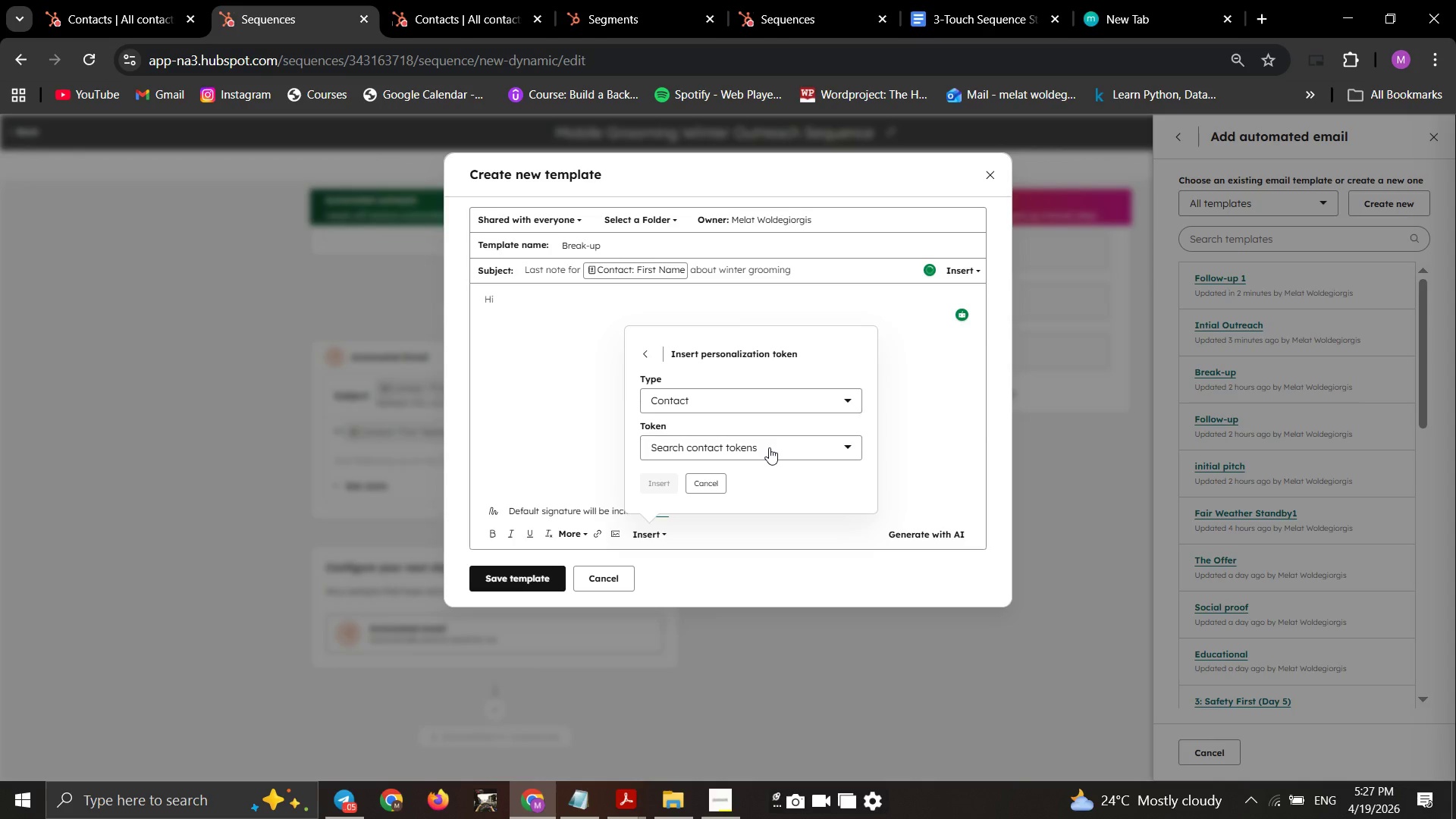 
wait(7.33)
 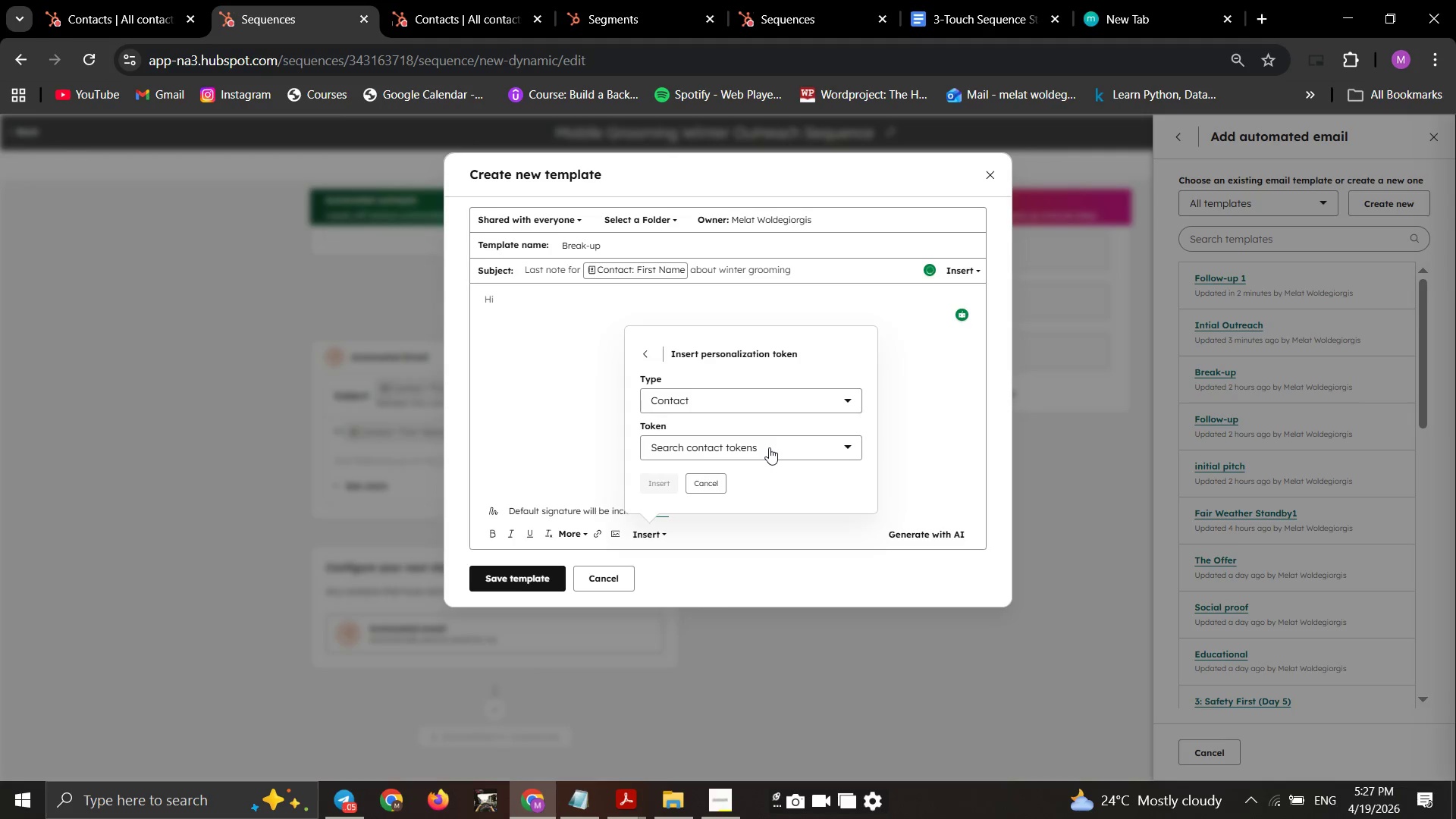 
left_click([769, 447])
 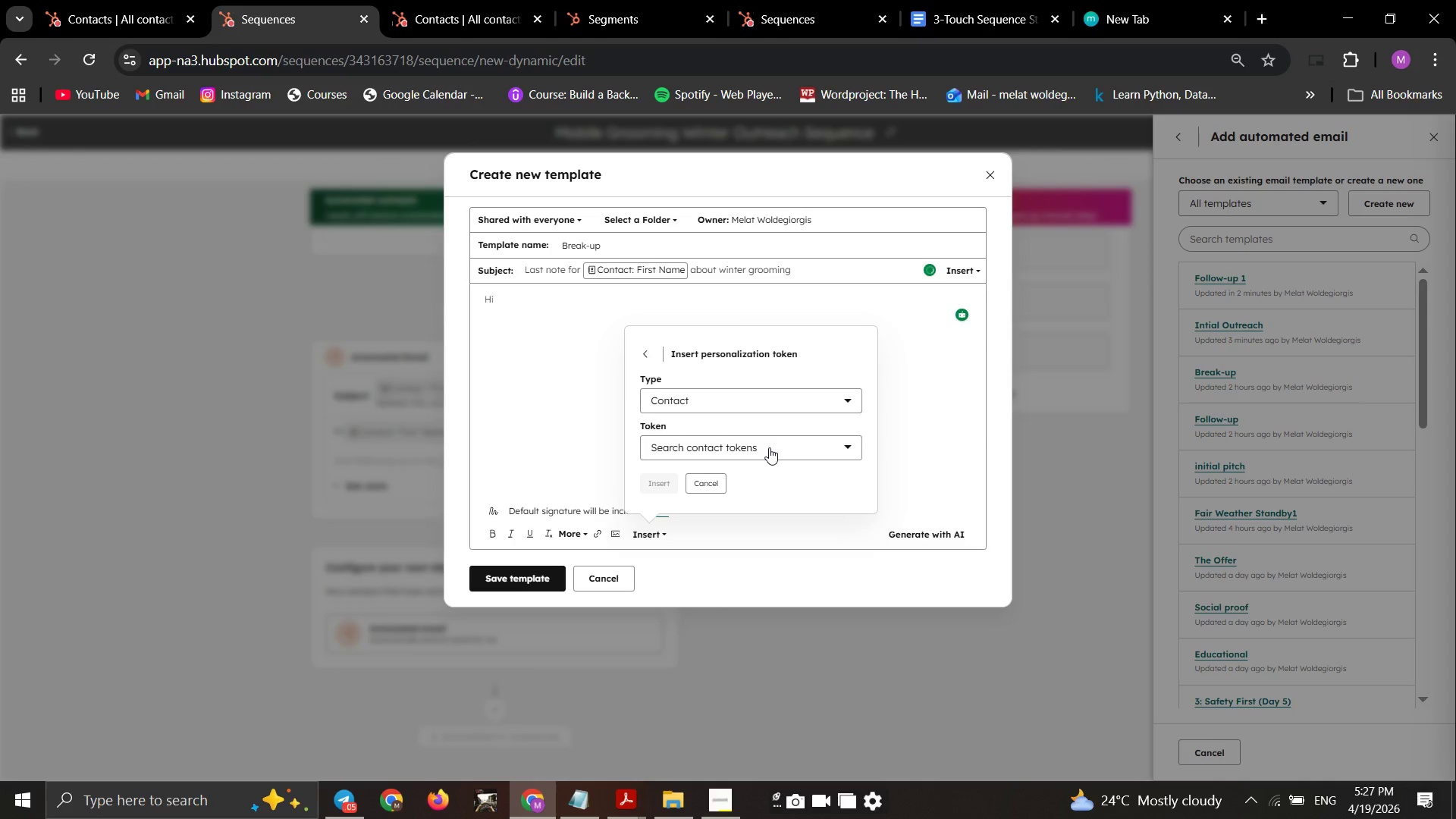 
left_click([769, 447])
 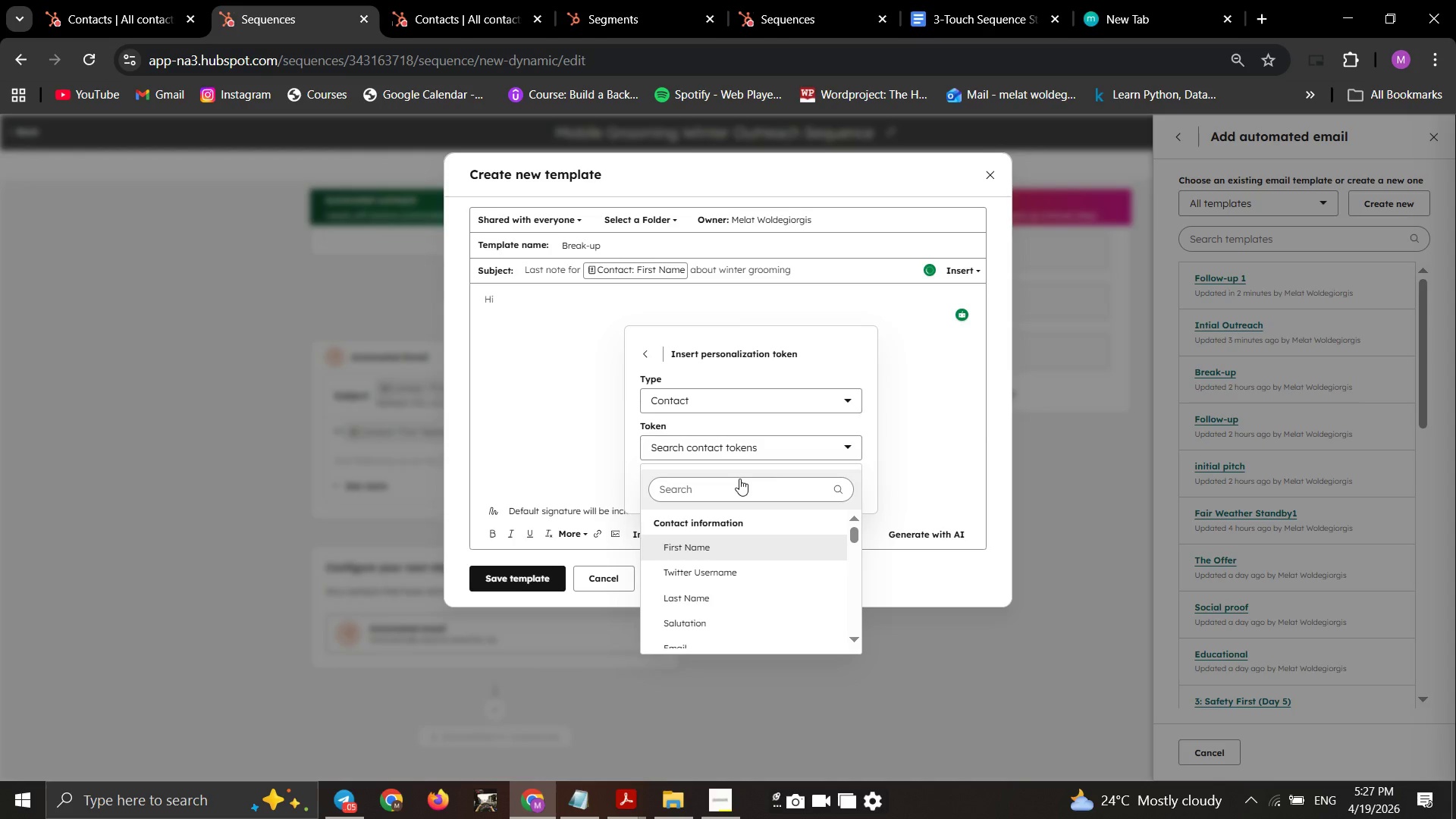 
wait(6.83)
 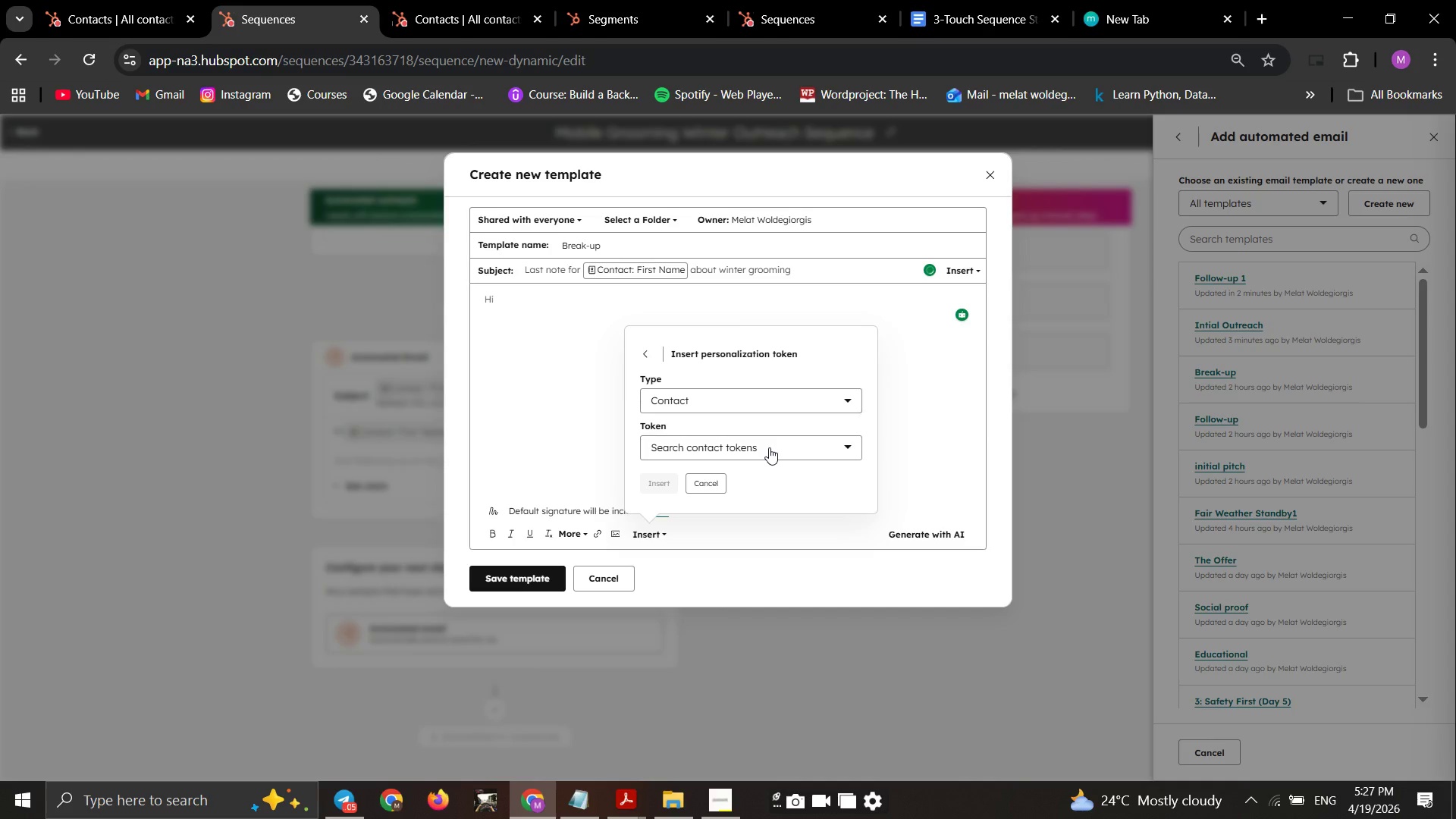 
left_click([718, 538])
 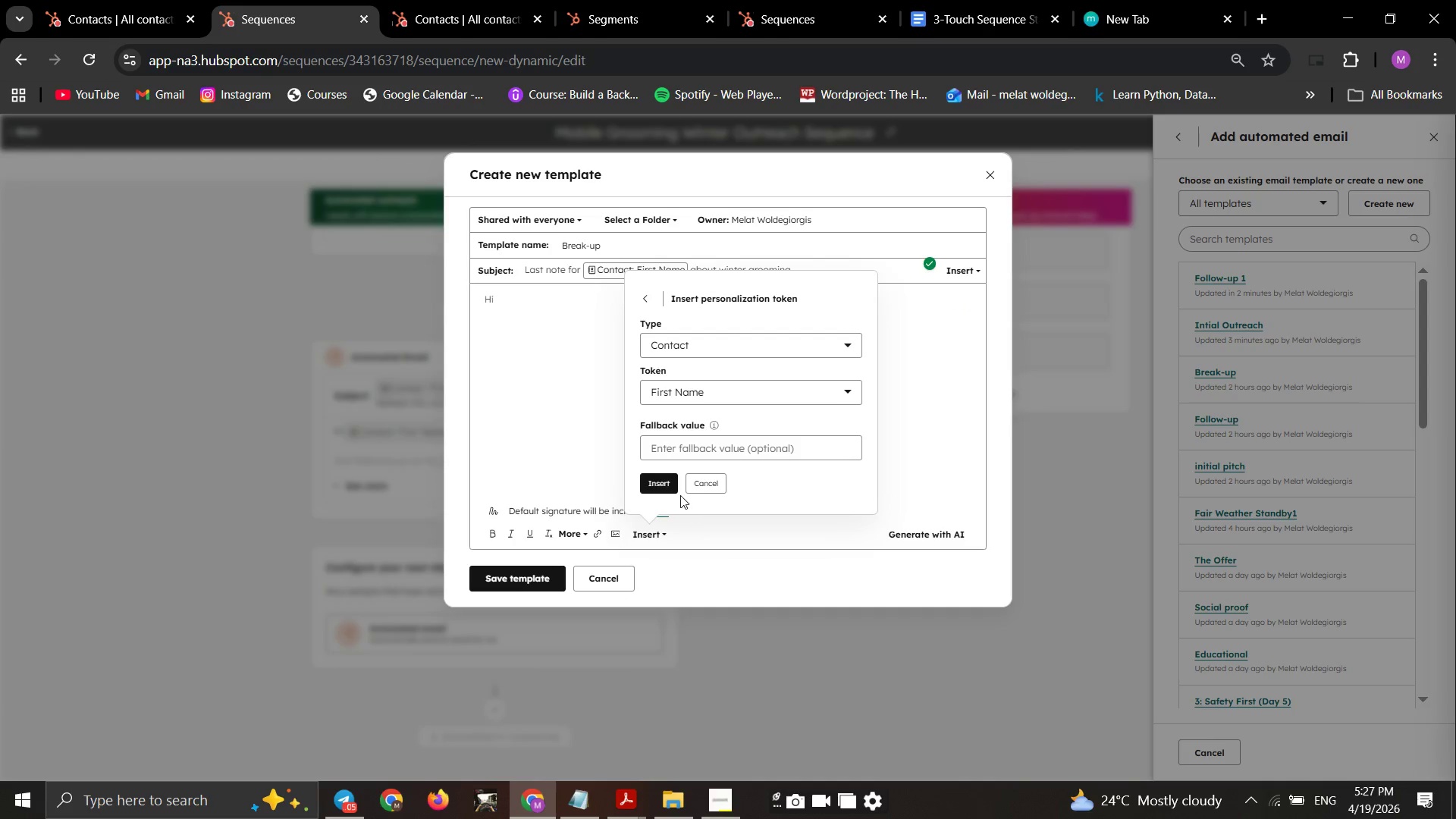 
left_click([670, 482])
 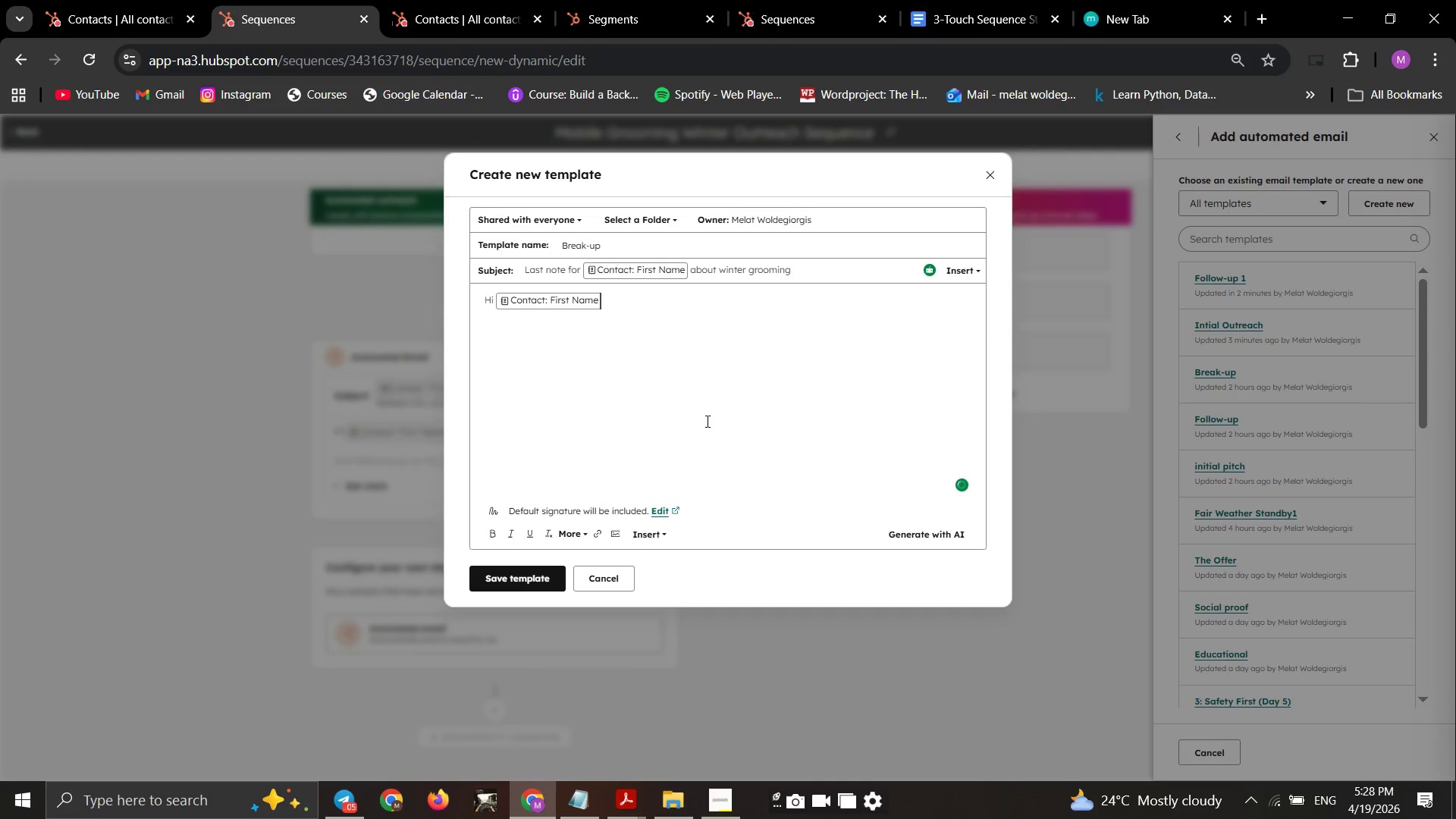 
key(Comma)
 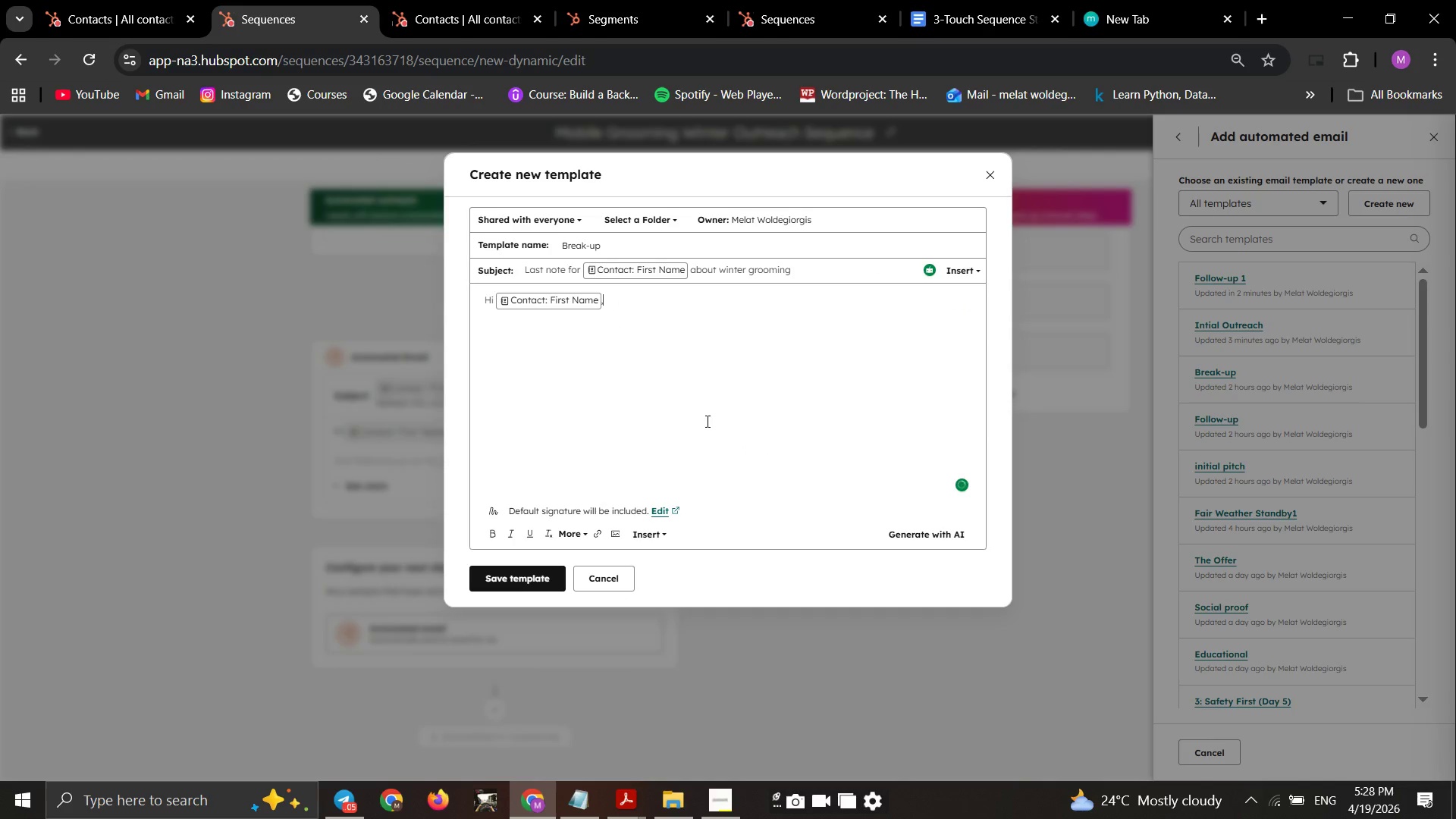 
key(Enter)
 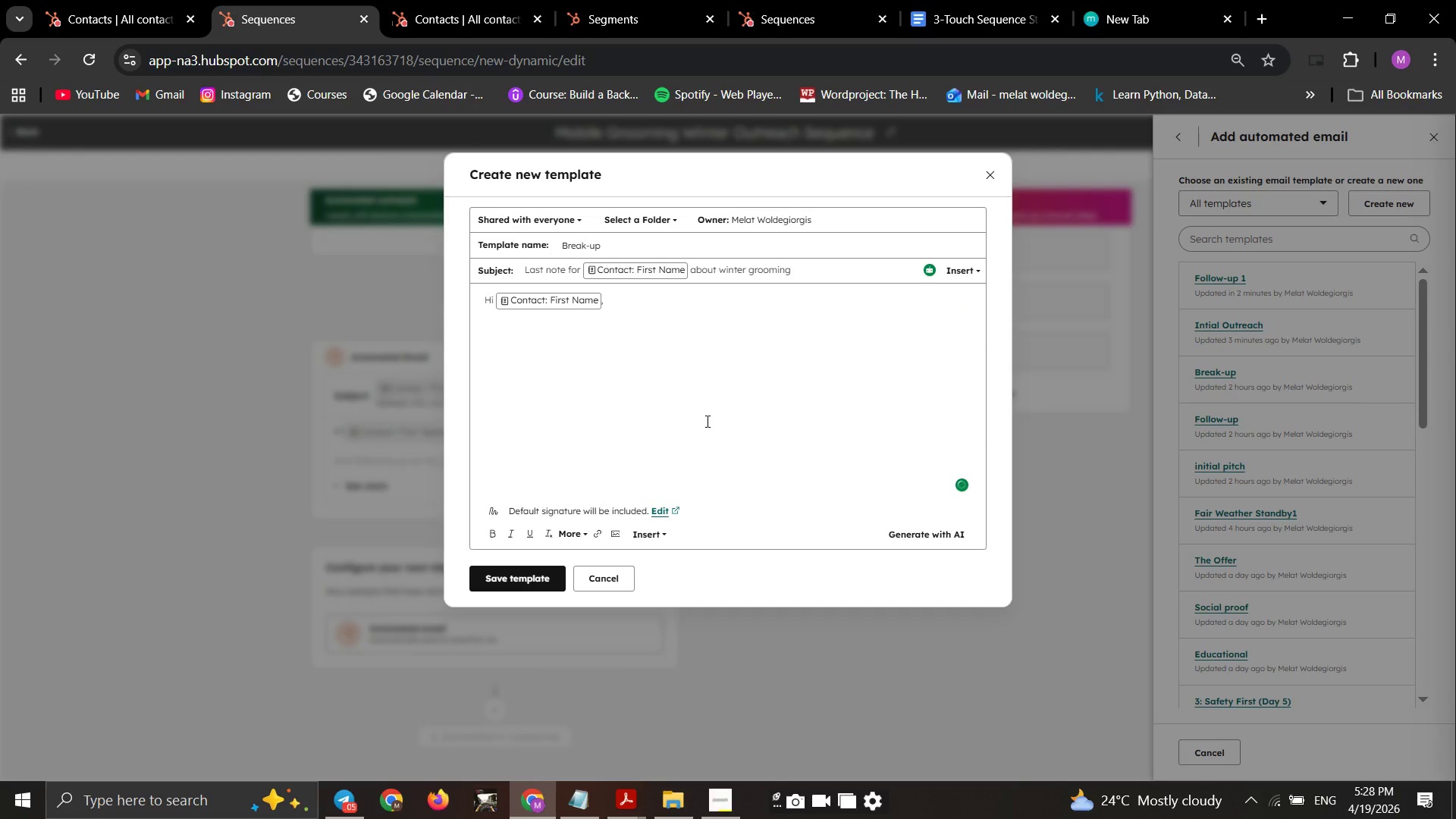 
key(Enter)
 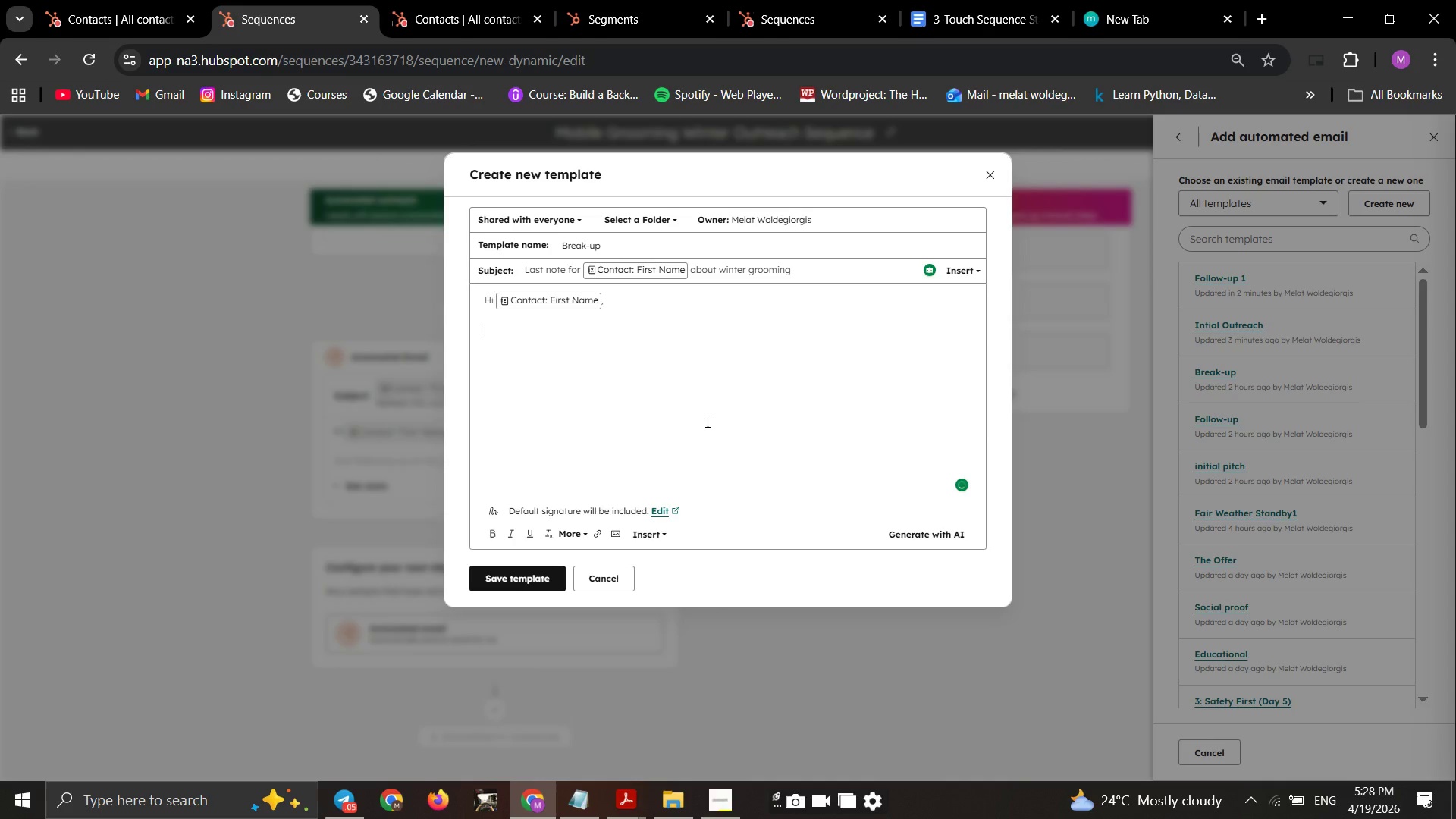 
type(This will be my final email. I know how busy)
 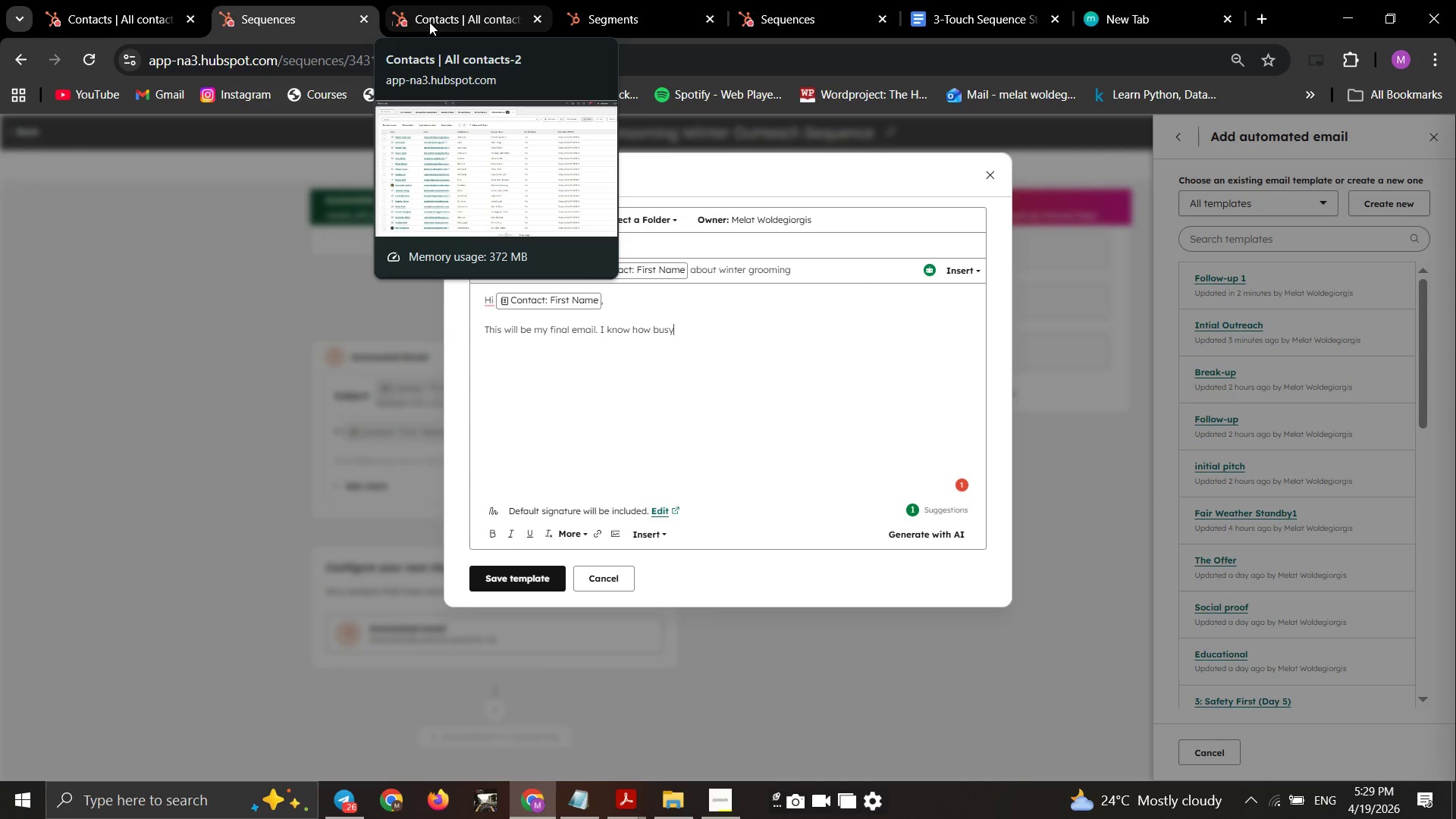 
wait(77.3)
 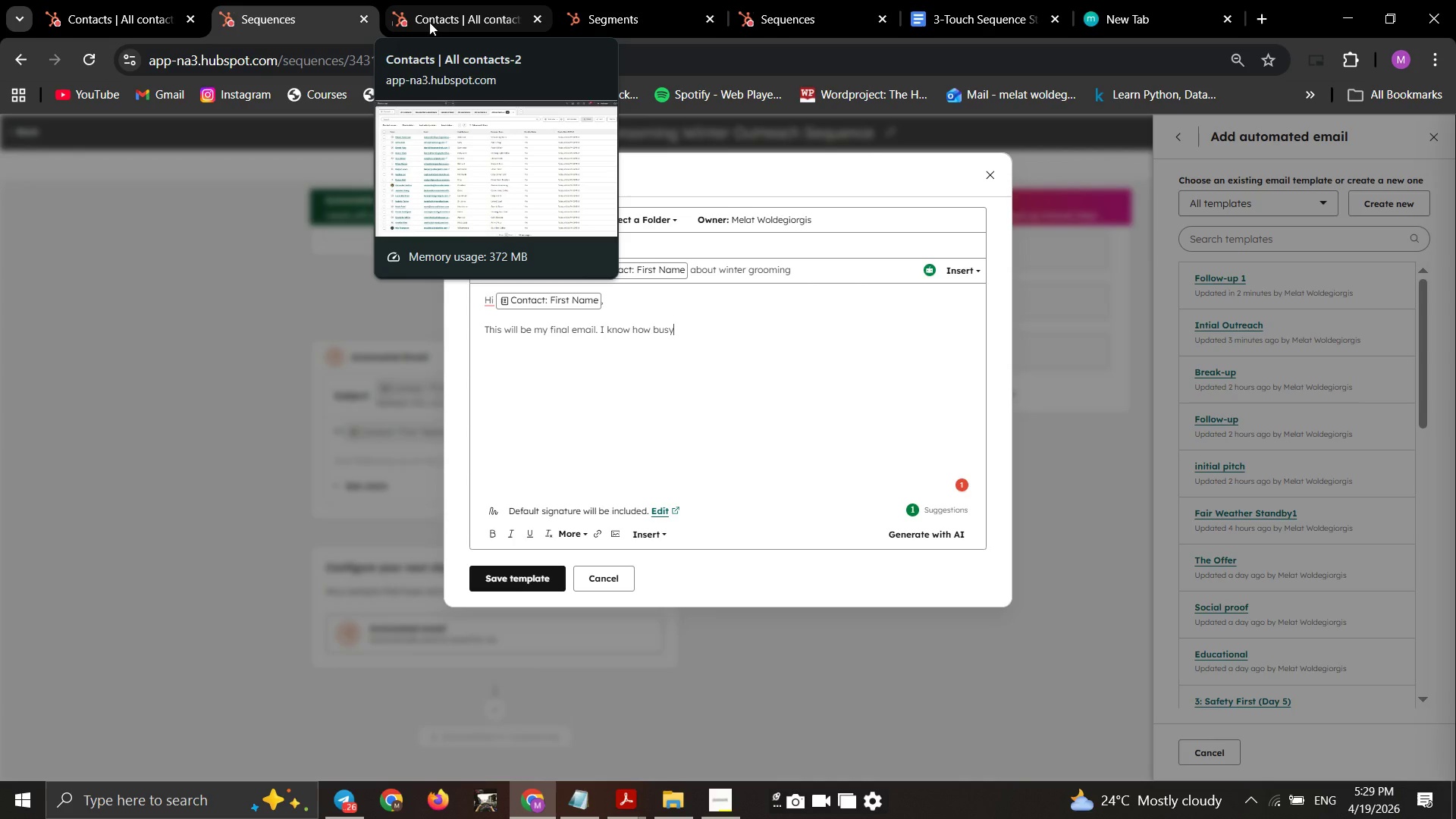 
left_click_drag(start_coordinate=[723, 813], to_coordinate=[731, 818])